 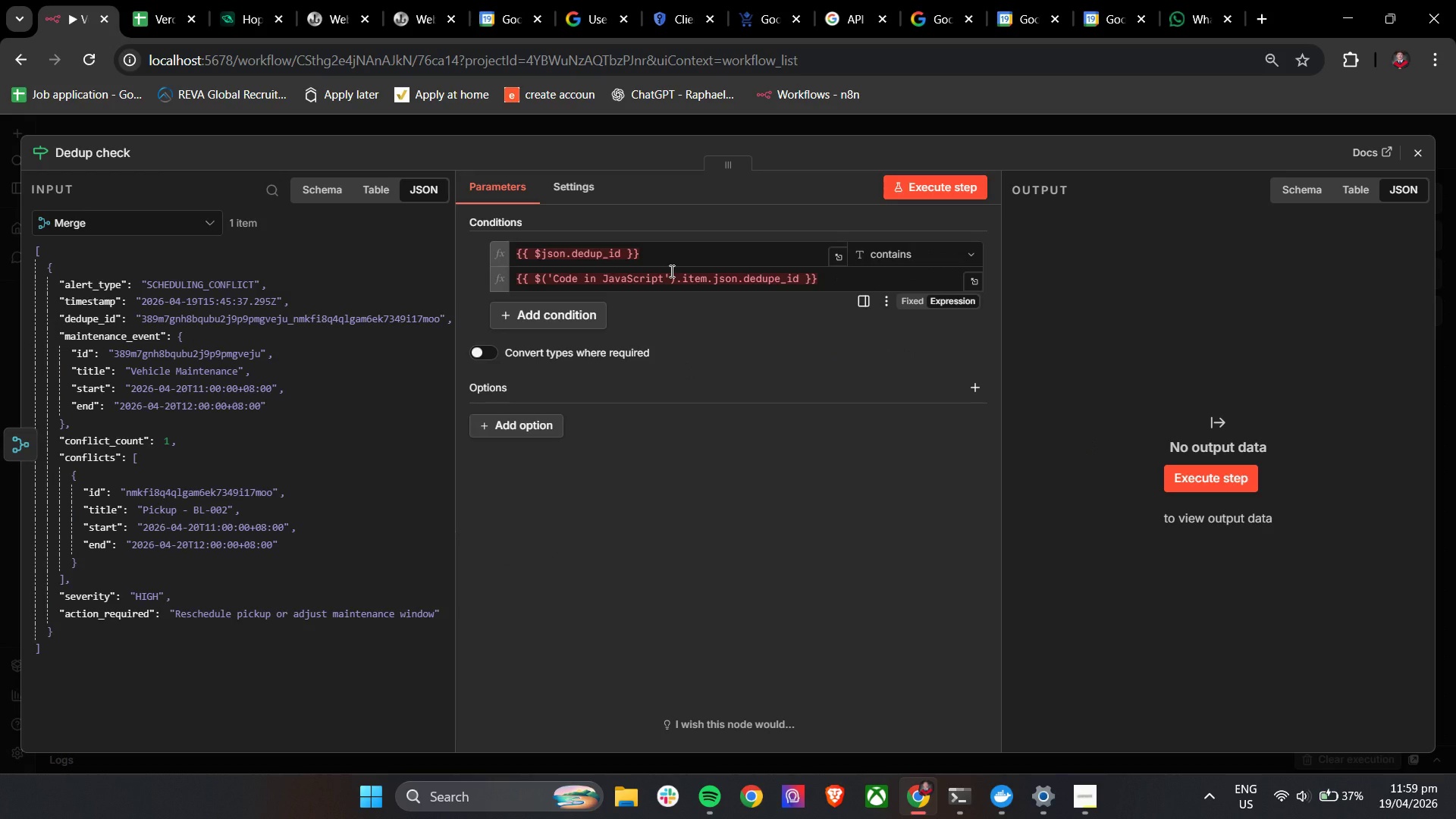 
double_click([613, 262])
 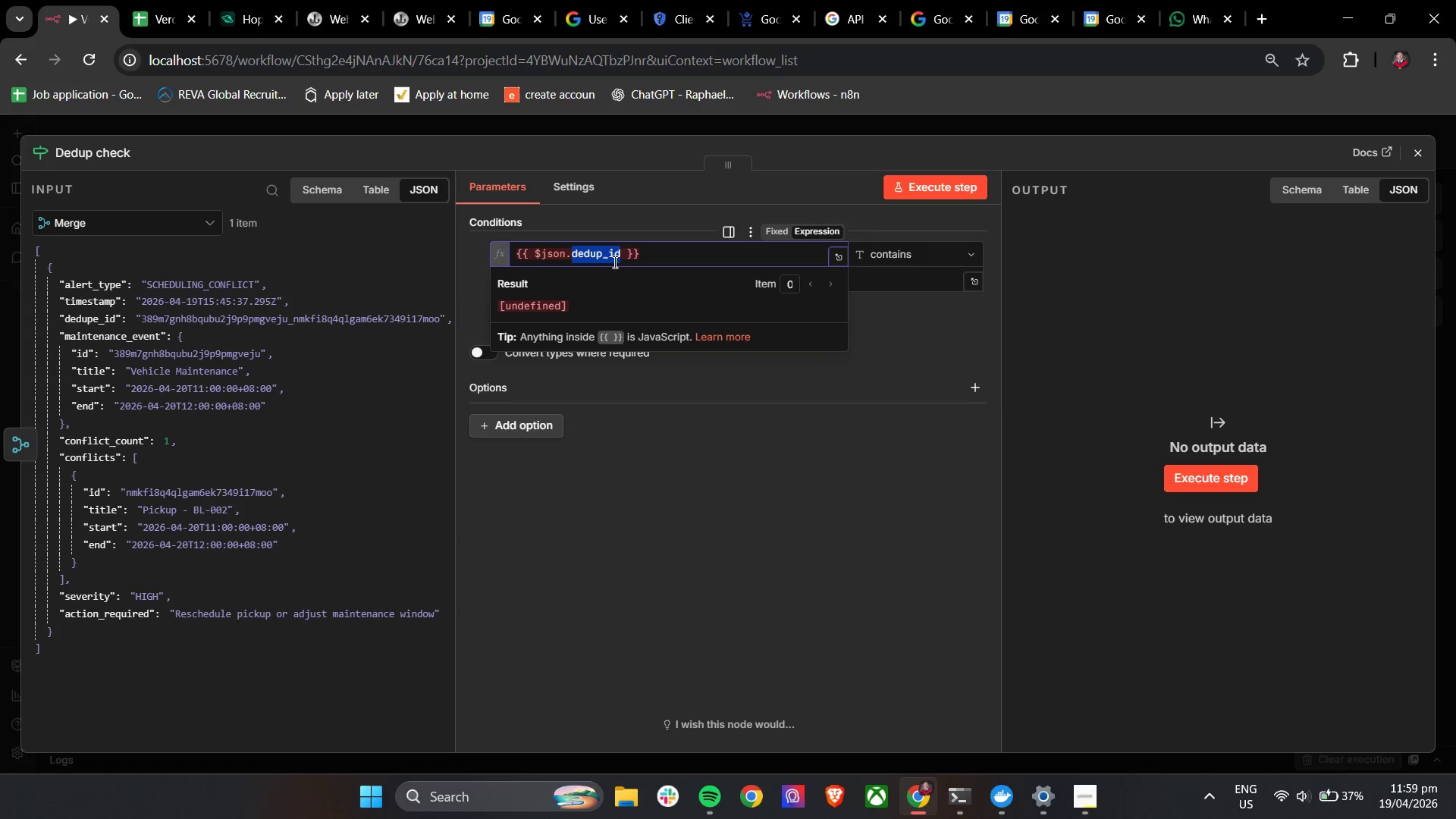 
triple_click([613, 262])
 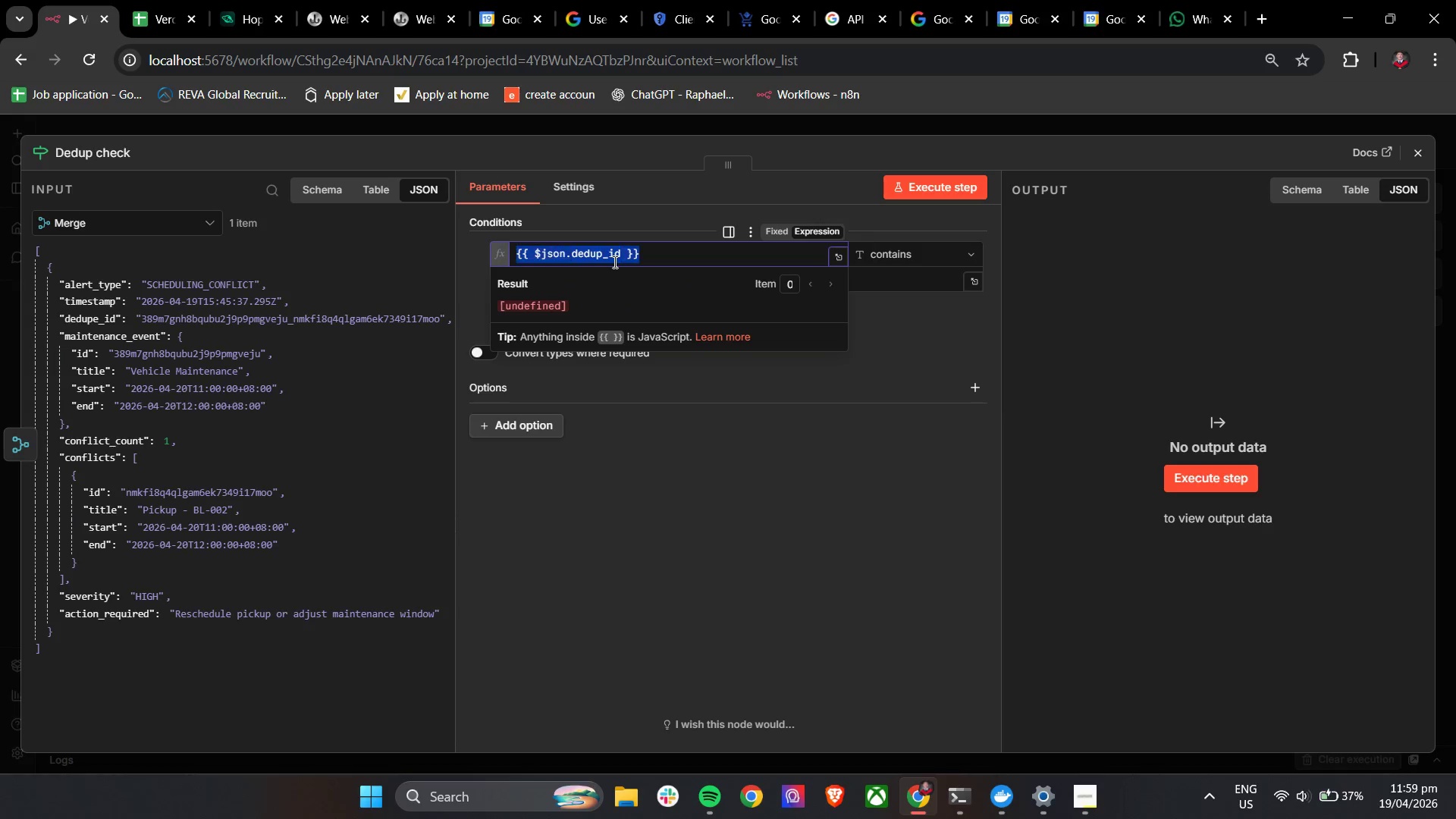 
triple_click([613, 262])
 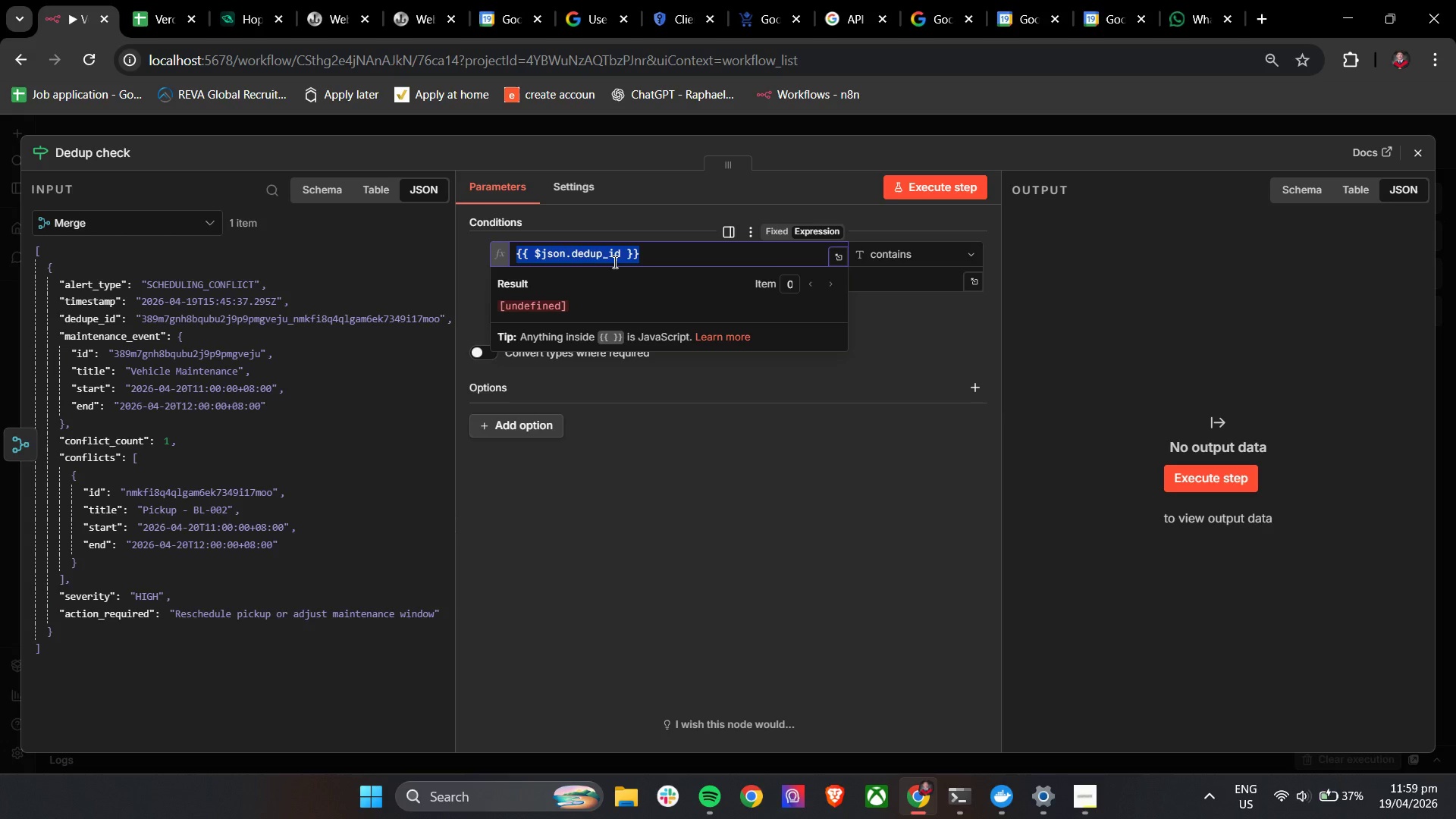 
key(Backspace)
type({{$items('Get row(s)
 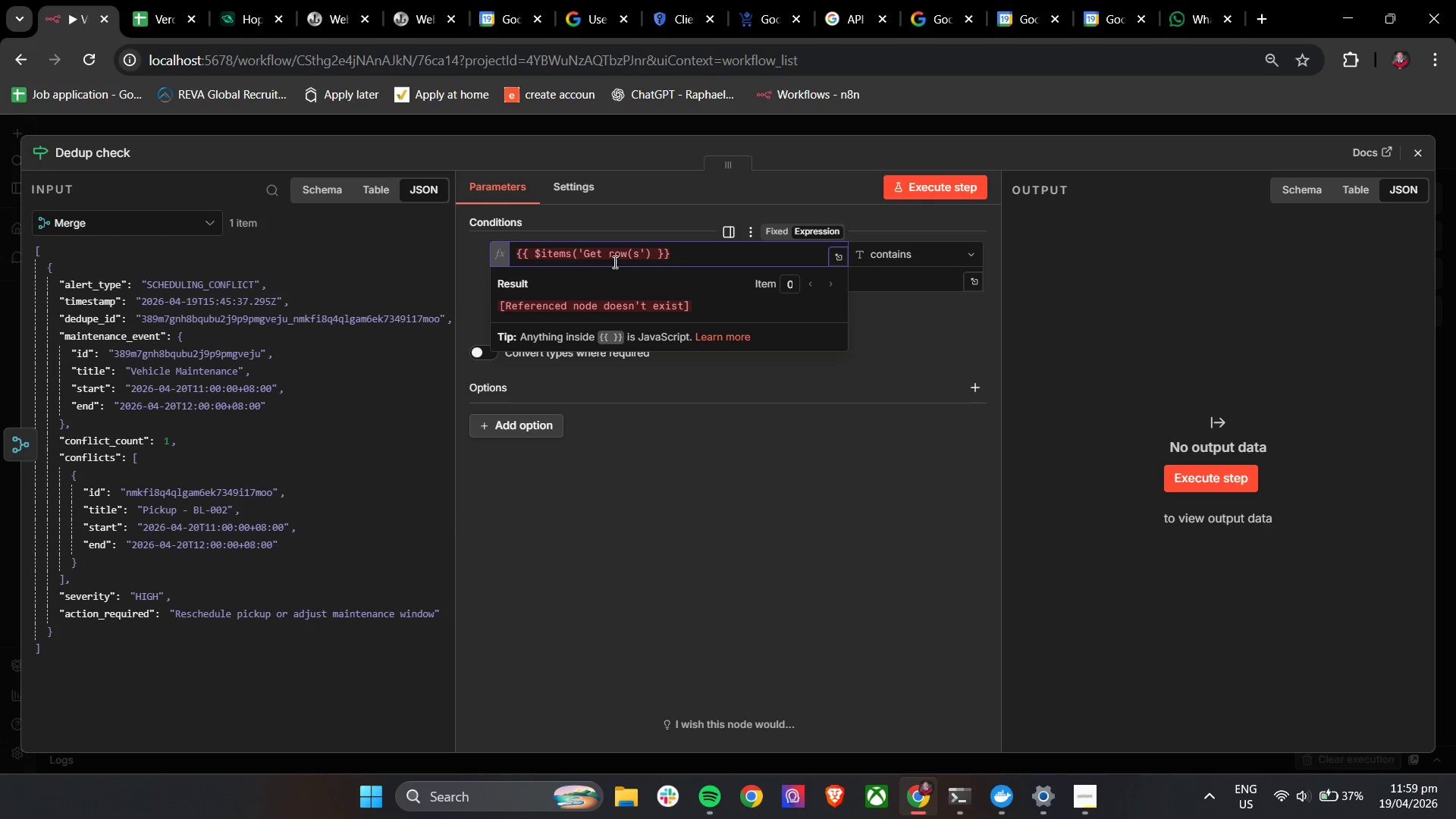 
key(ArrowRight)
 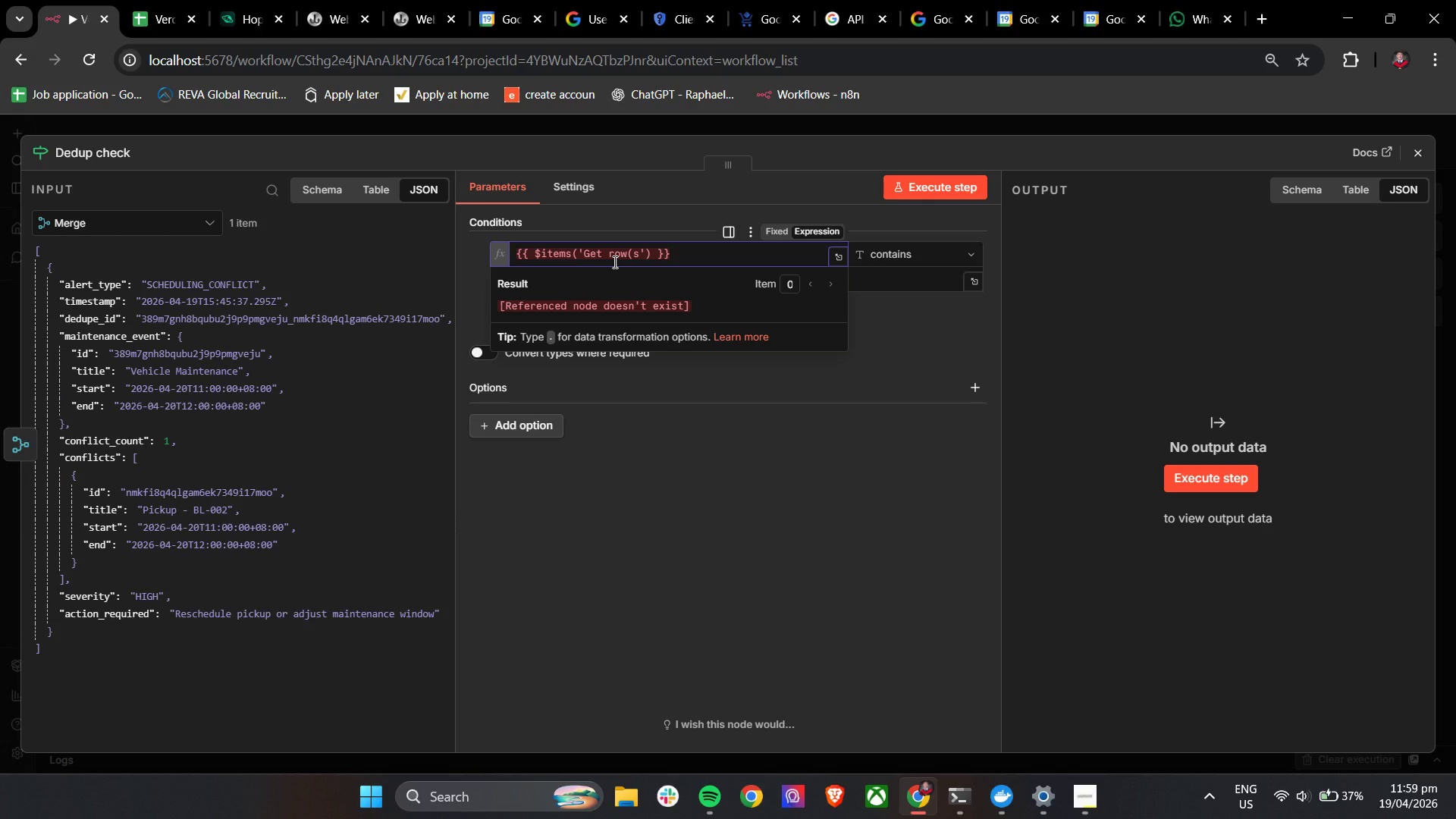 
key(Backspace)
 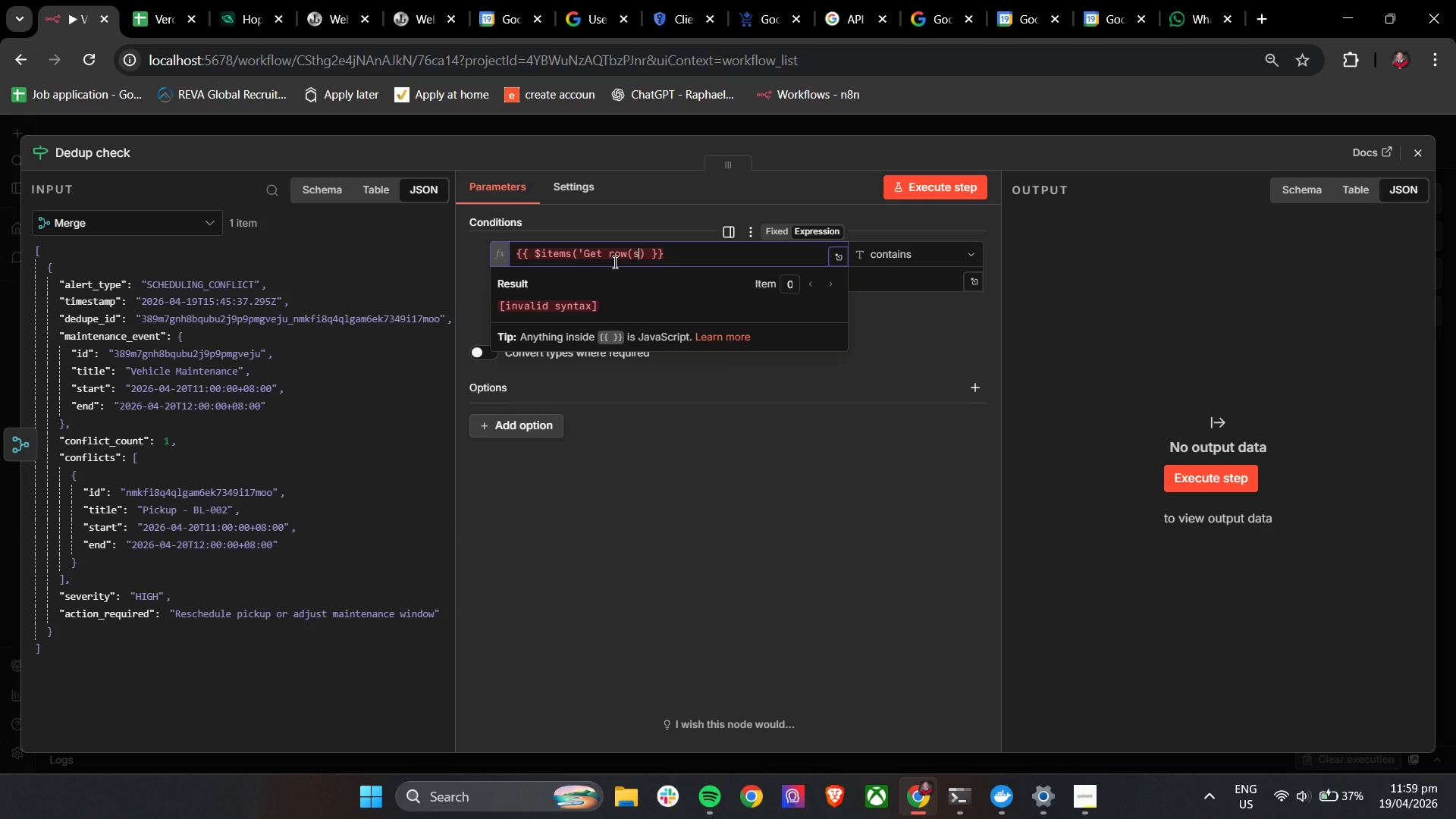 
key(Shift+0)
 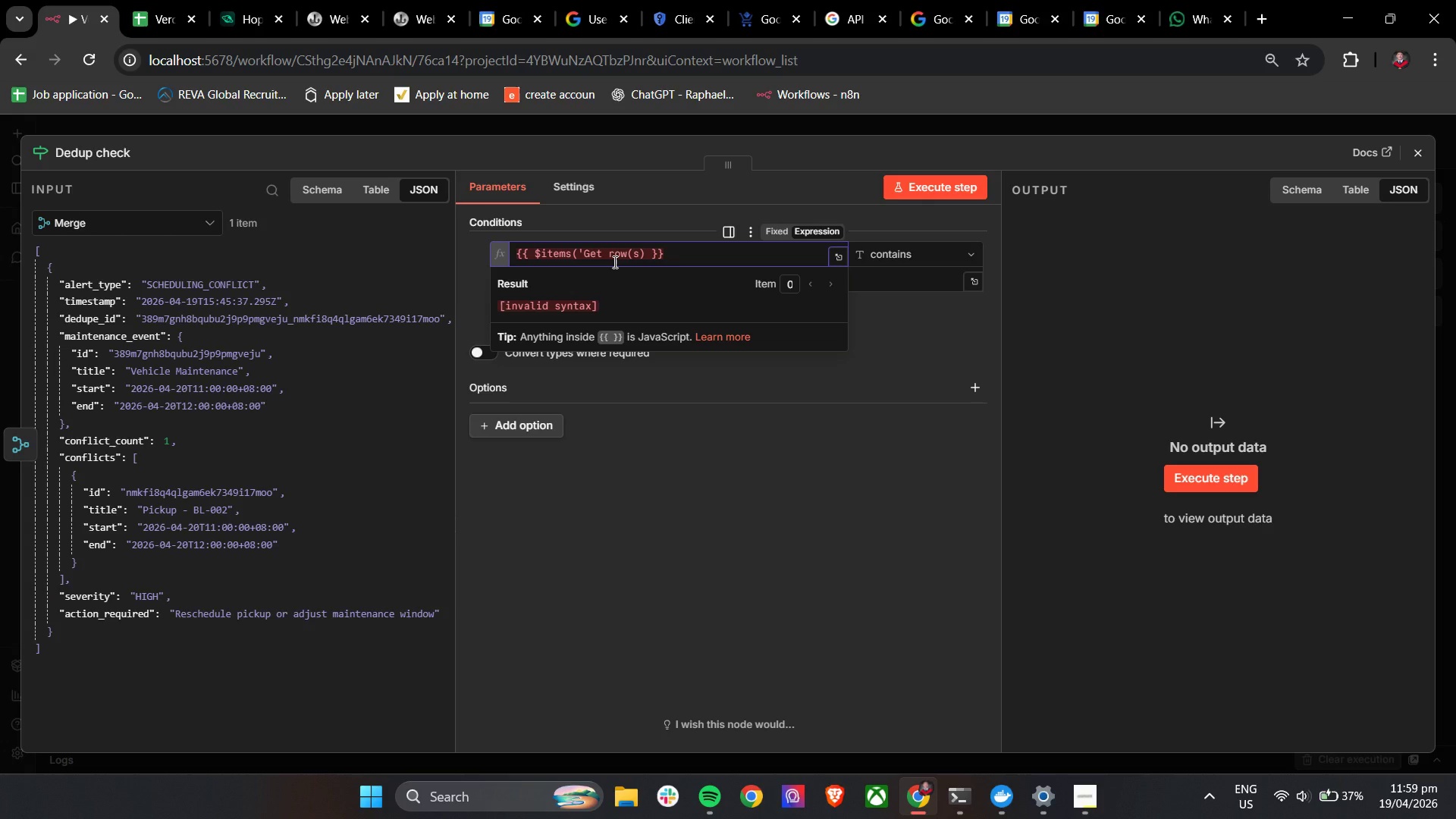 
key(Space)
 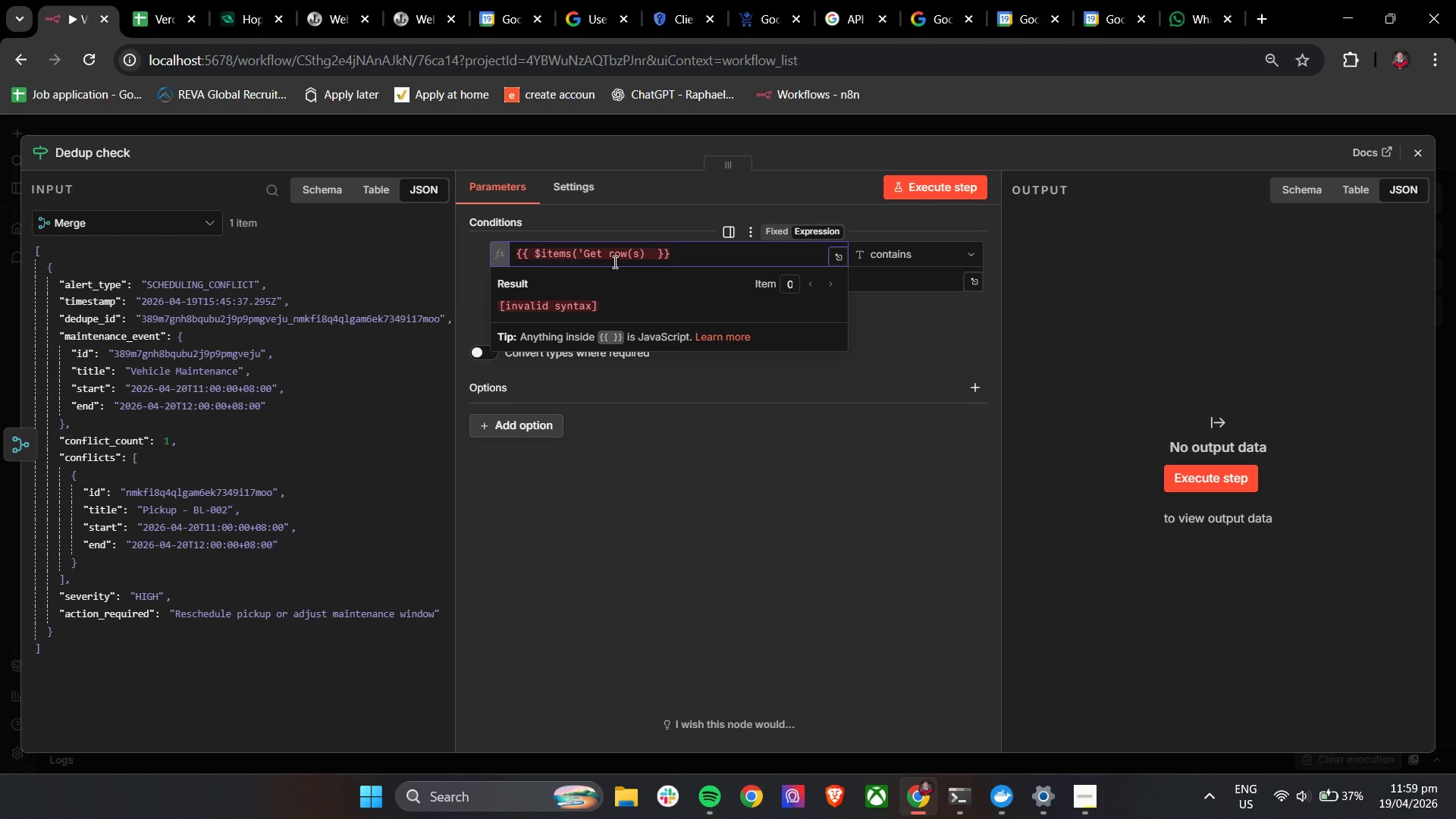 
hold_key(key=ShiftLeft, duration=1.44)
 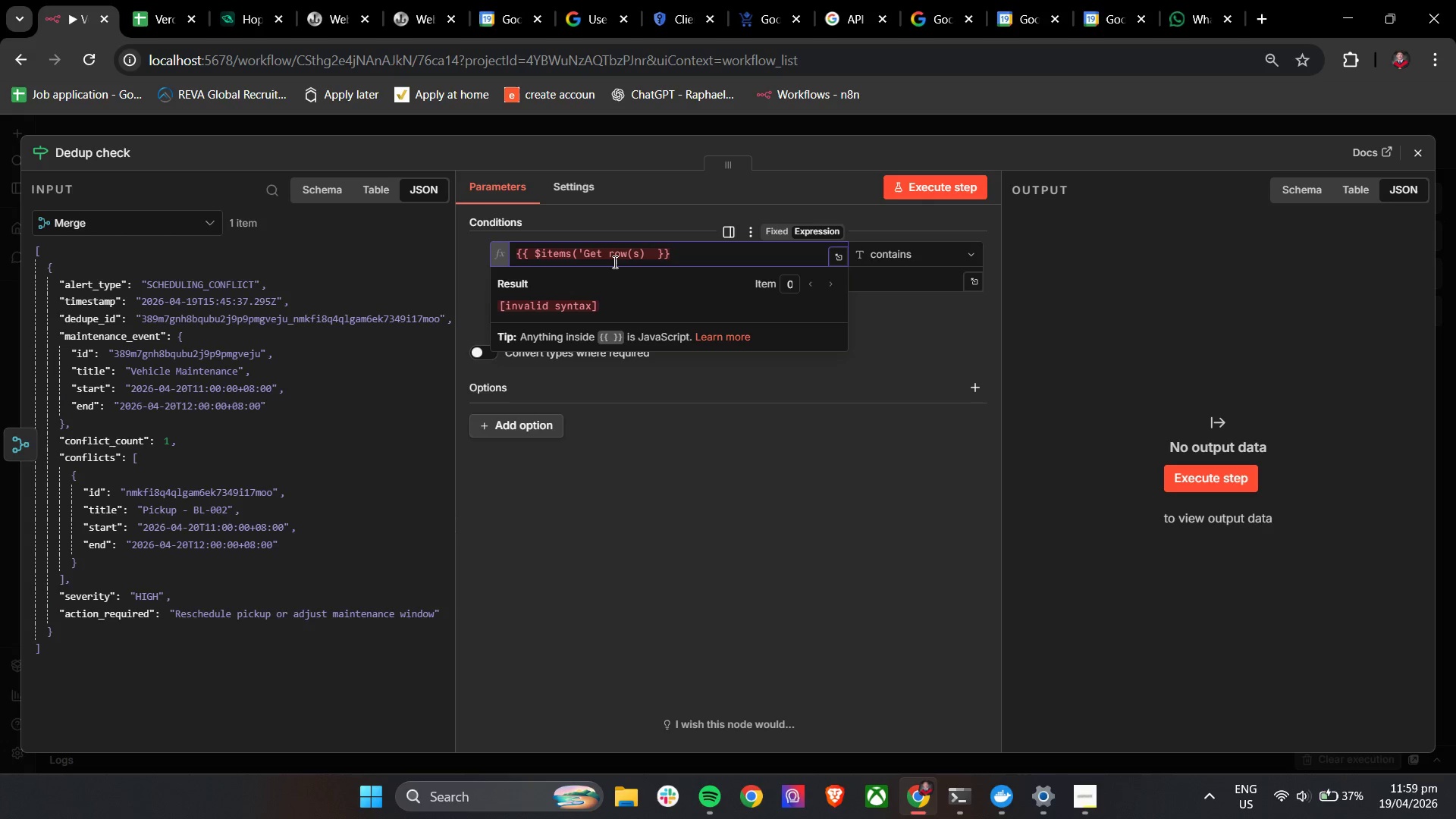 
type(in Sheet').Leng)
key(Backspace)
key(Backspace)
key(Backspace)
key(Backspace)
type(lenght ?)
key(Backspace)
type(> 0)
 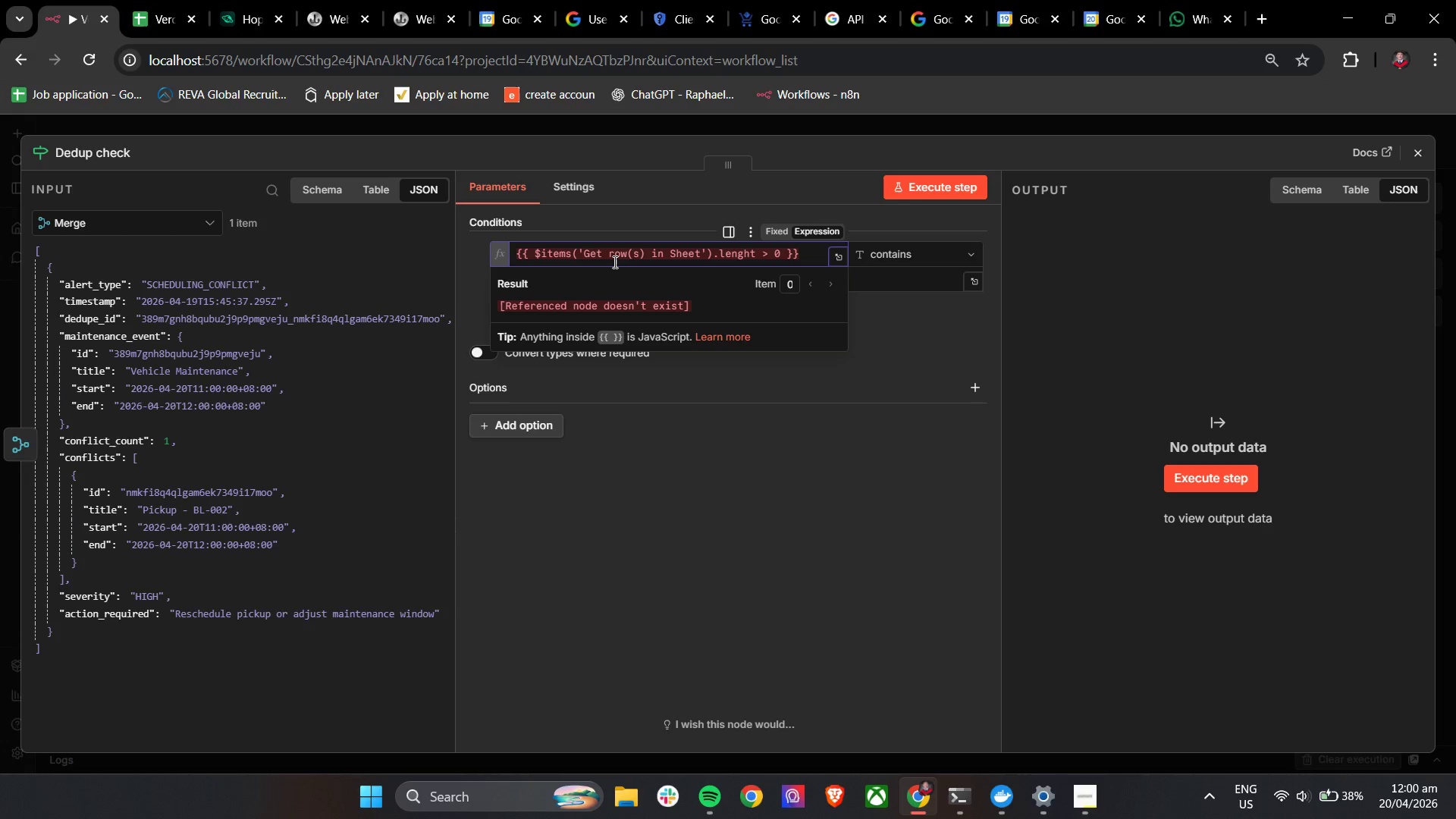 
wait(11.08)
 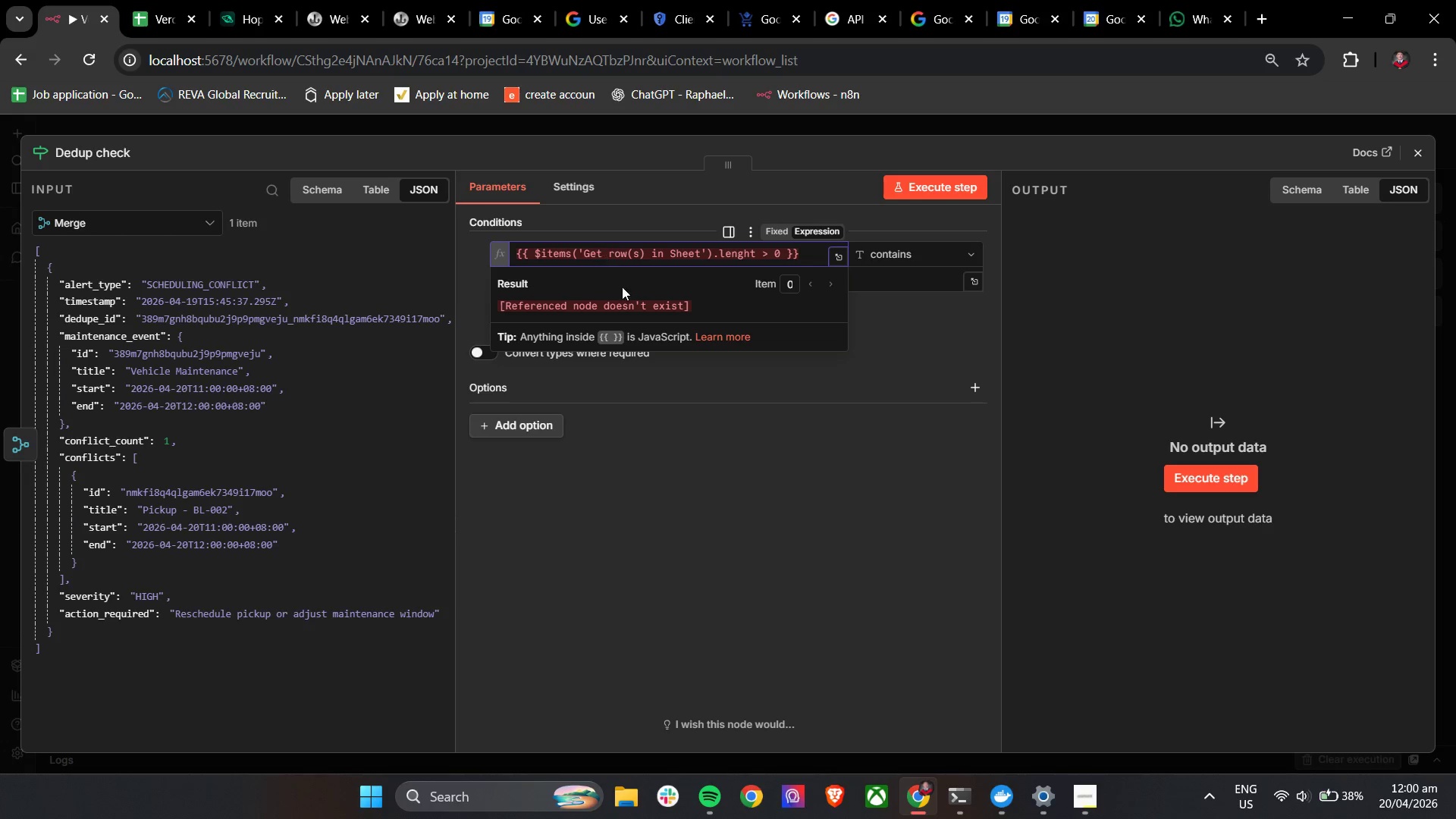 
left_click([661, 795])
 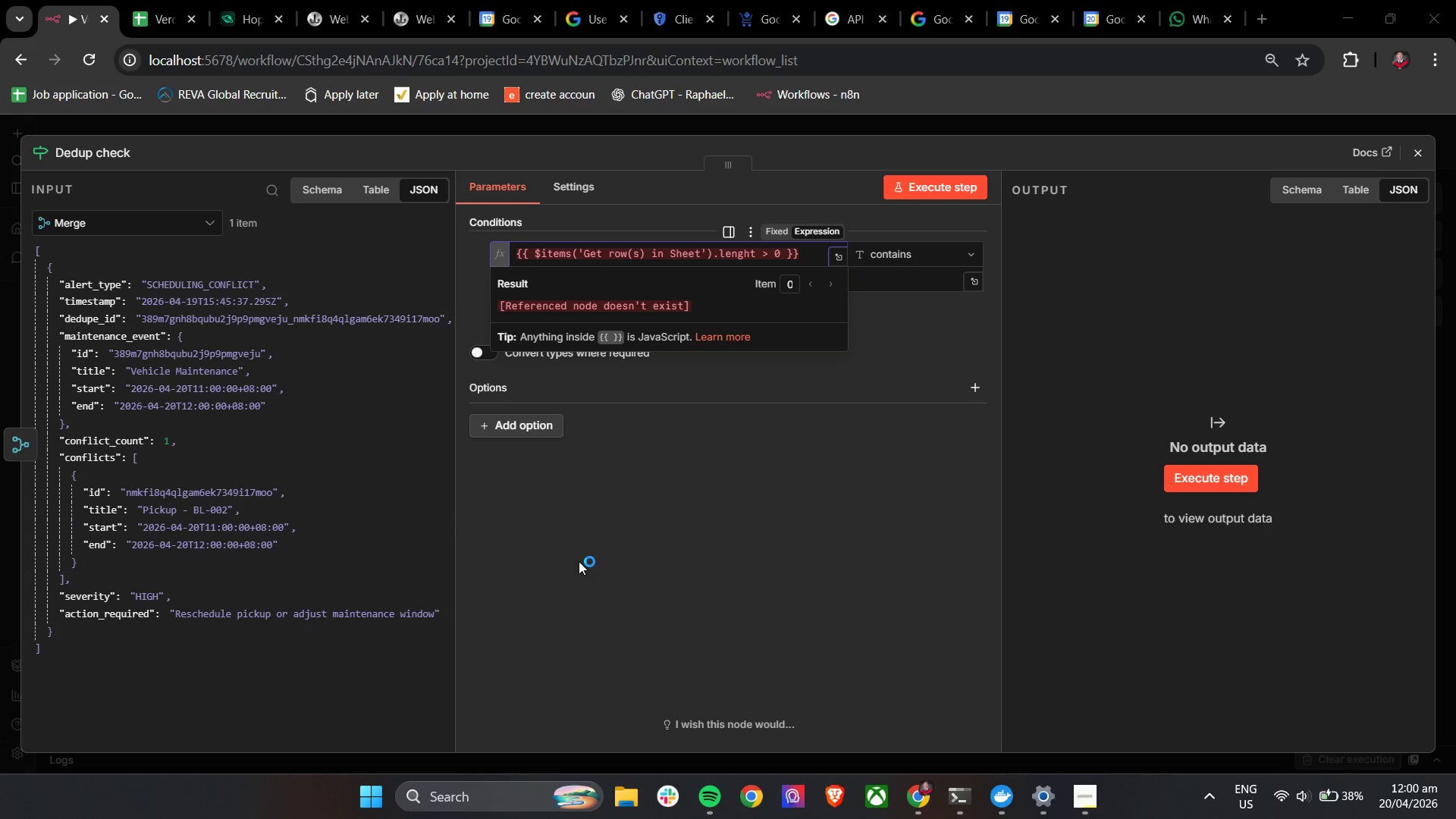 
left_click([538, 540])
 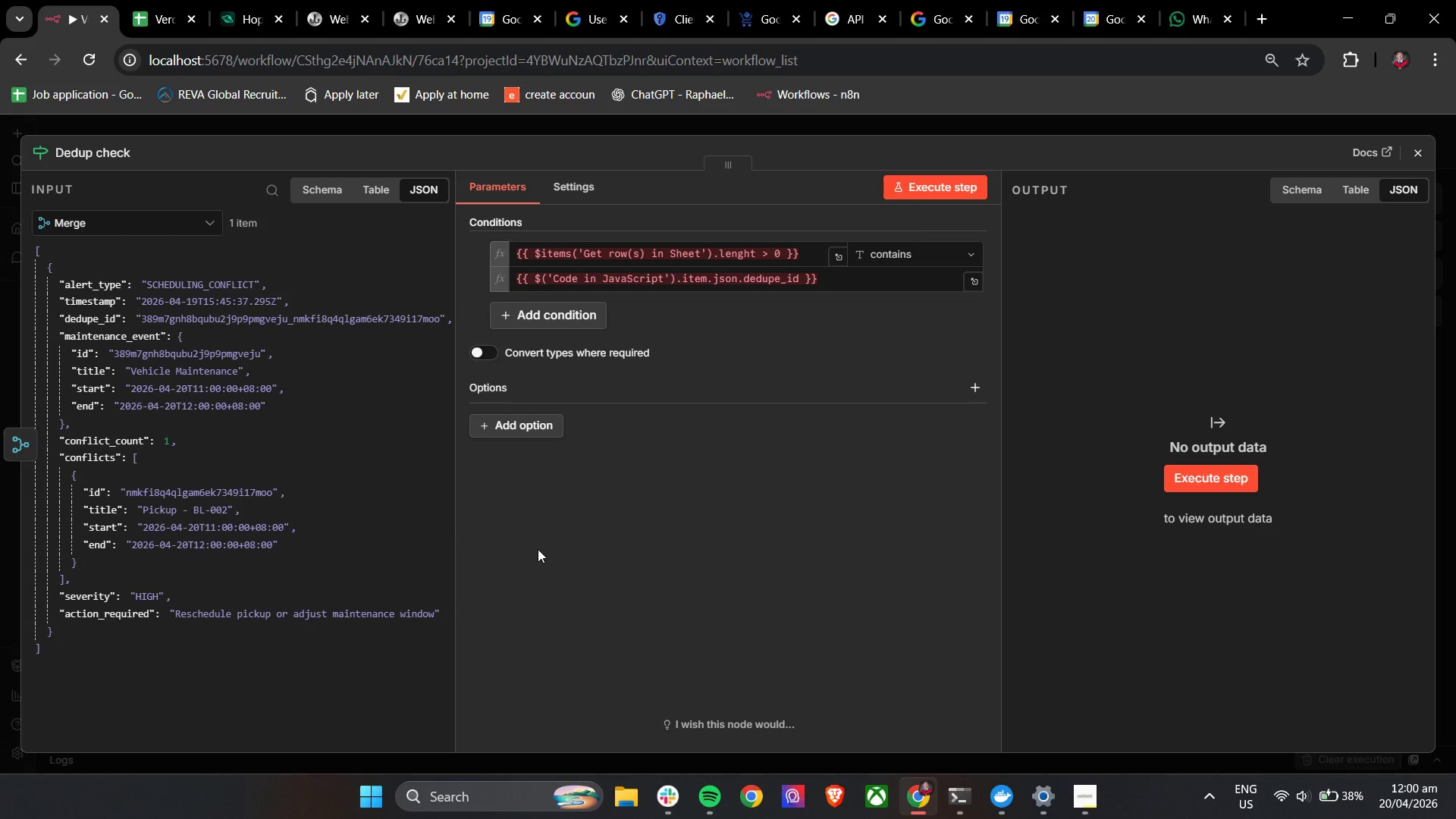 
wait(17.72)
 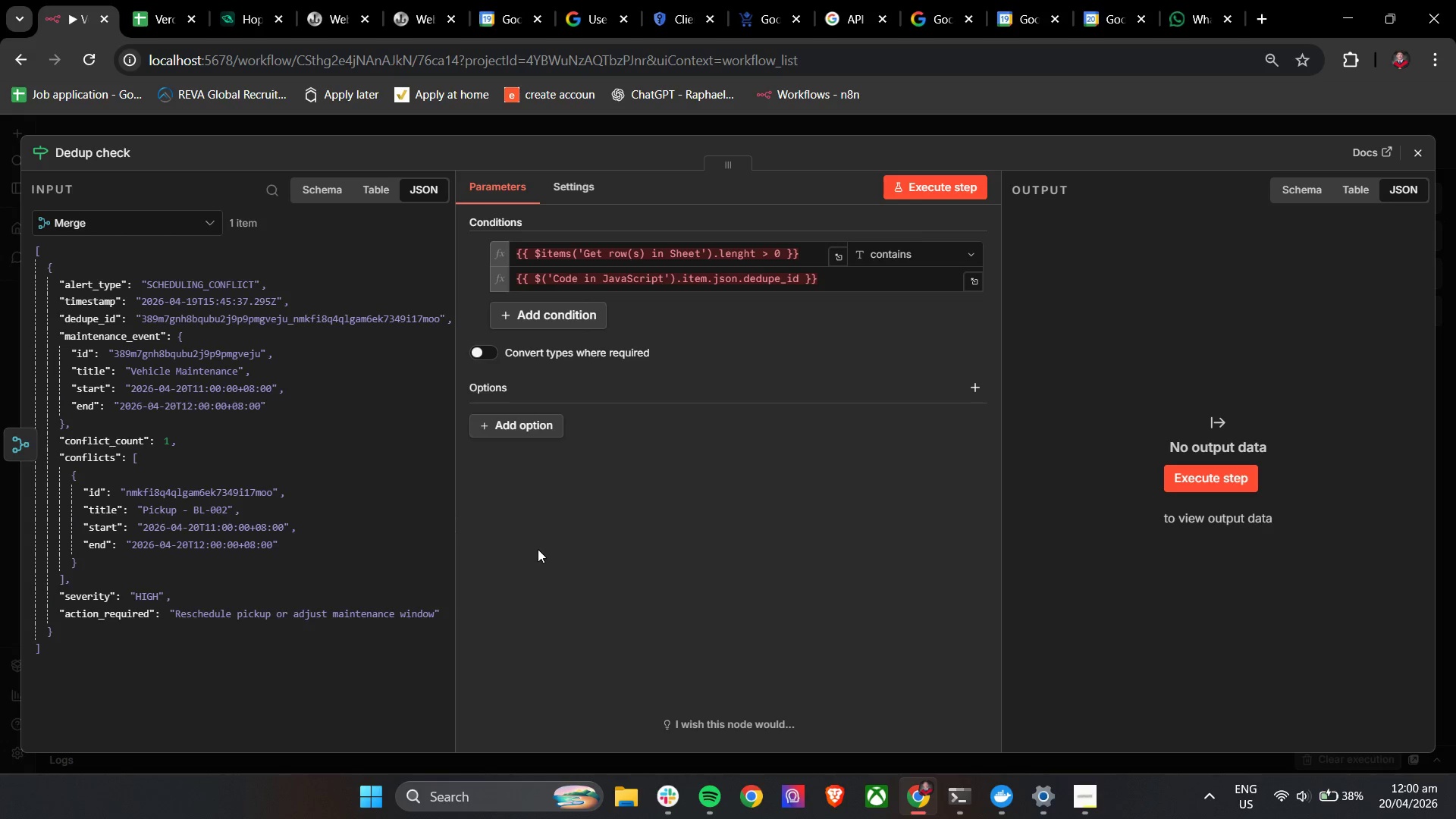 
left_click([669, 792])
 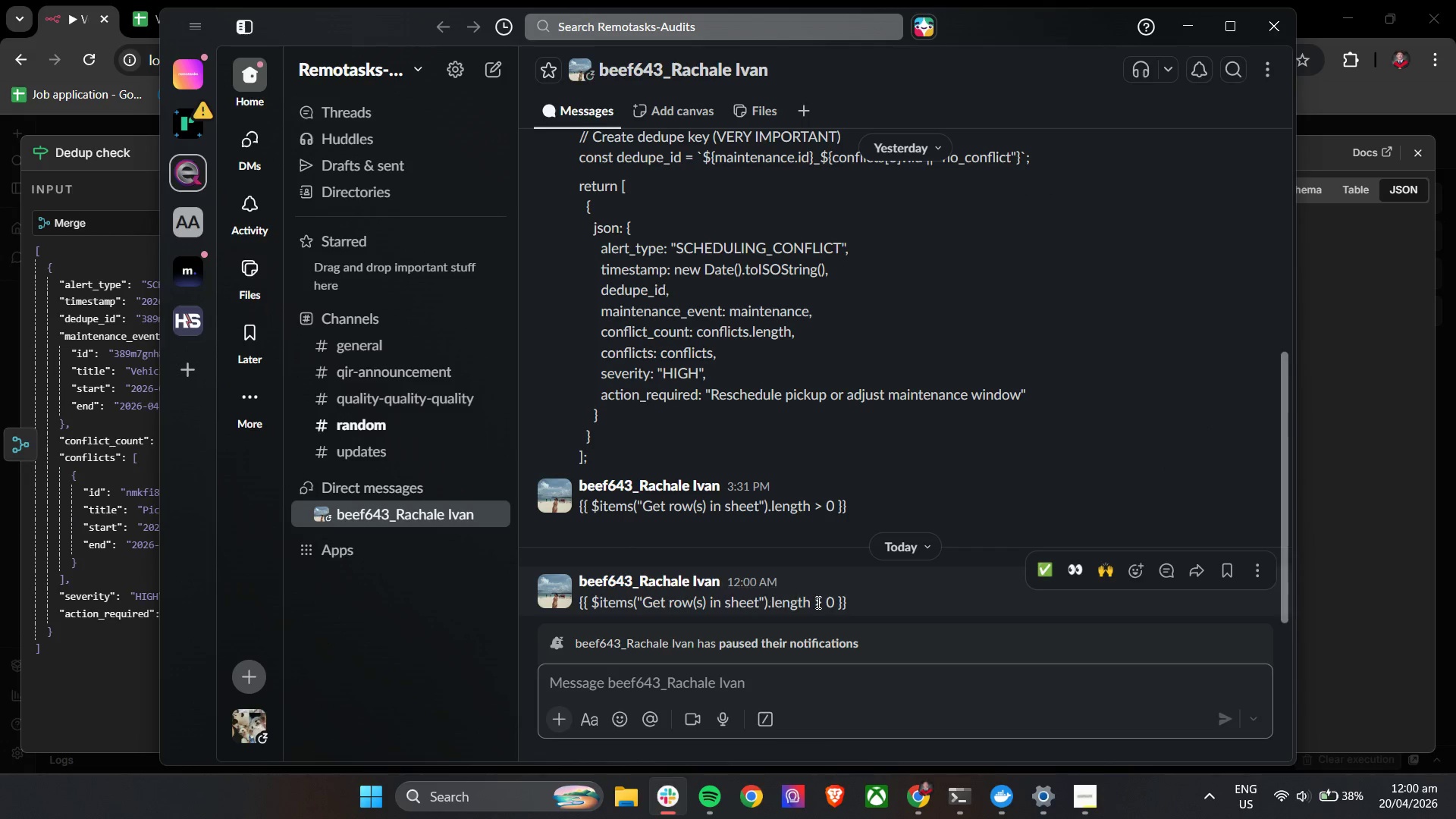 
left_click_drag(start_coordinate=[876, 608], to_coordinate=[574, 605])
 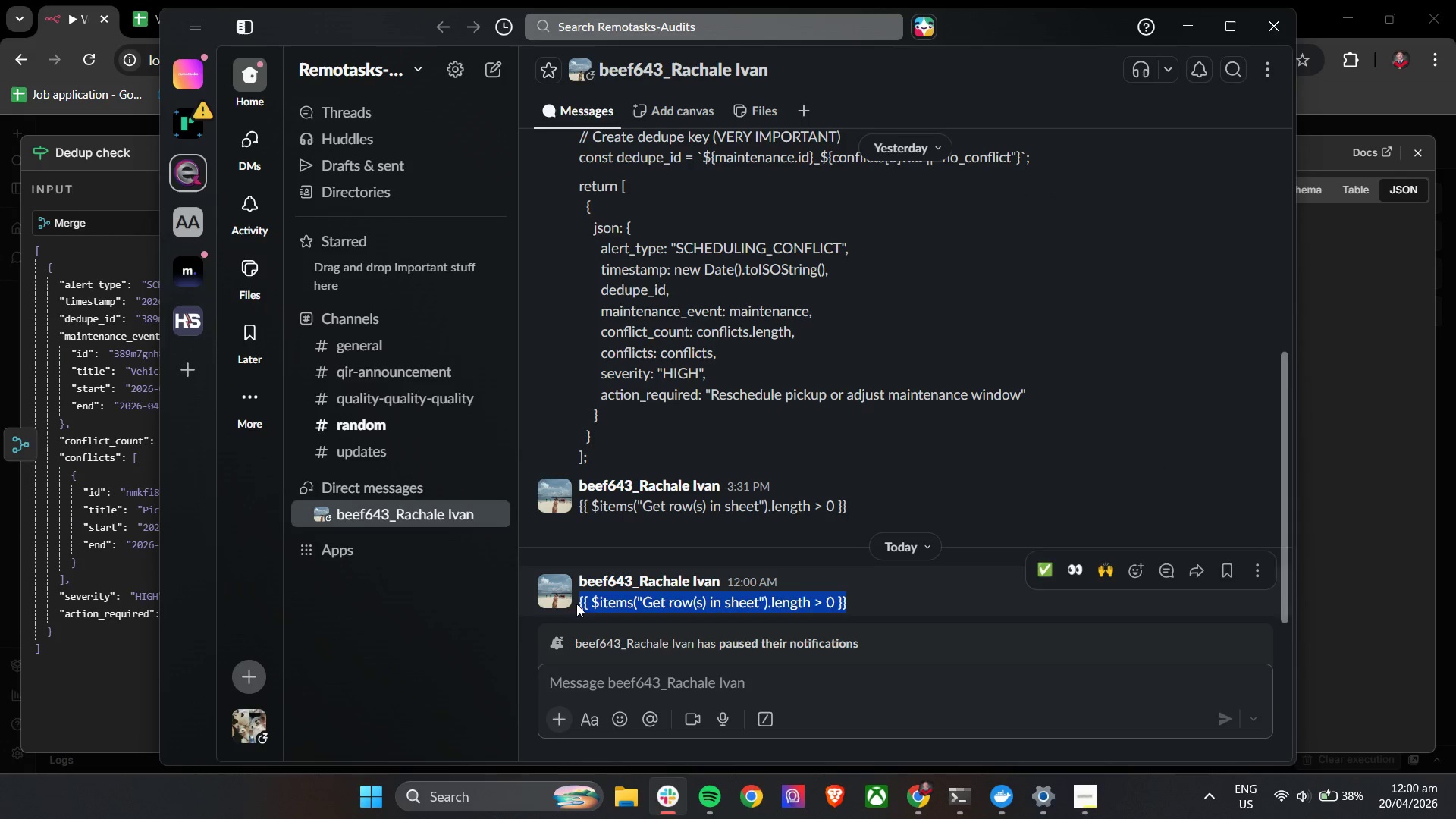 
key(Control+C)
 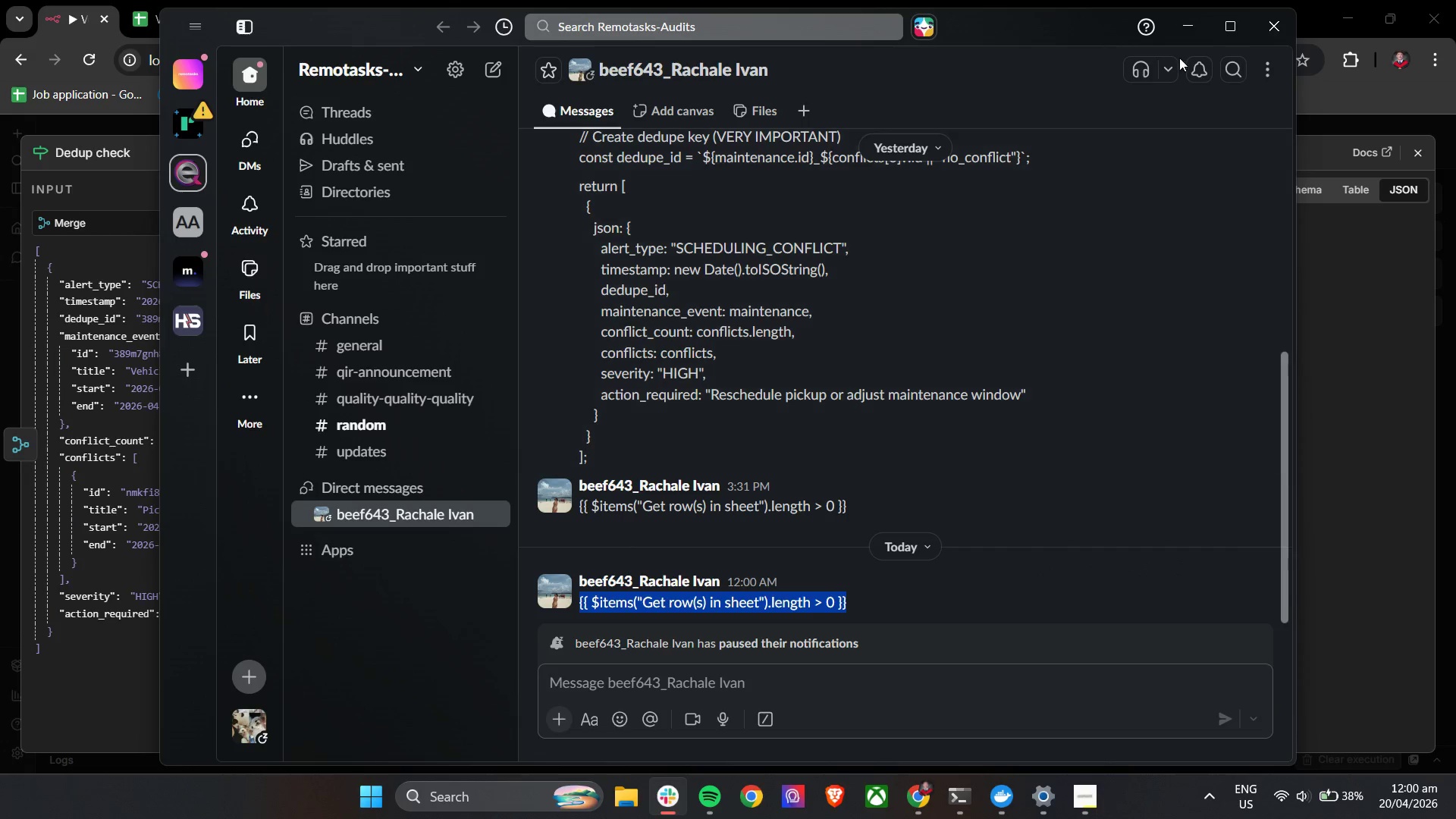 
key(Control+C)
 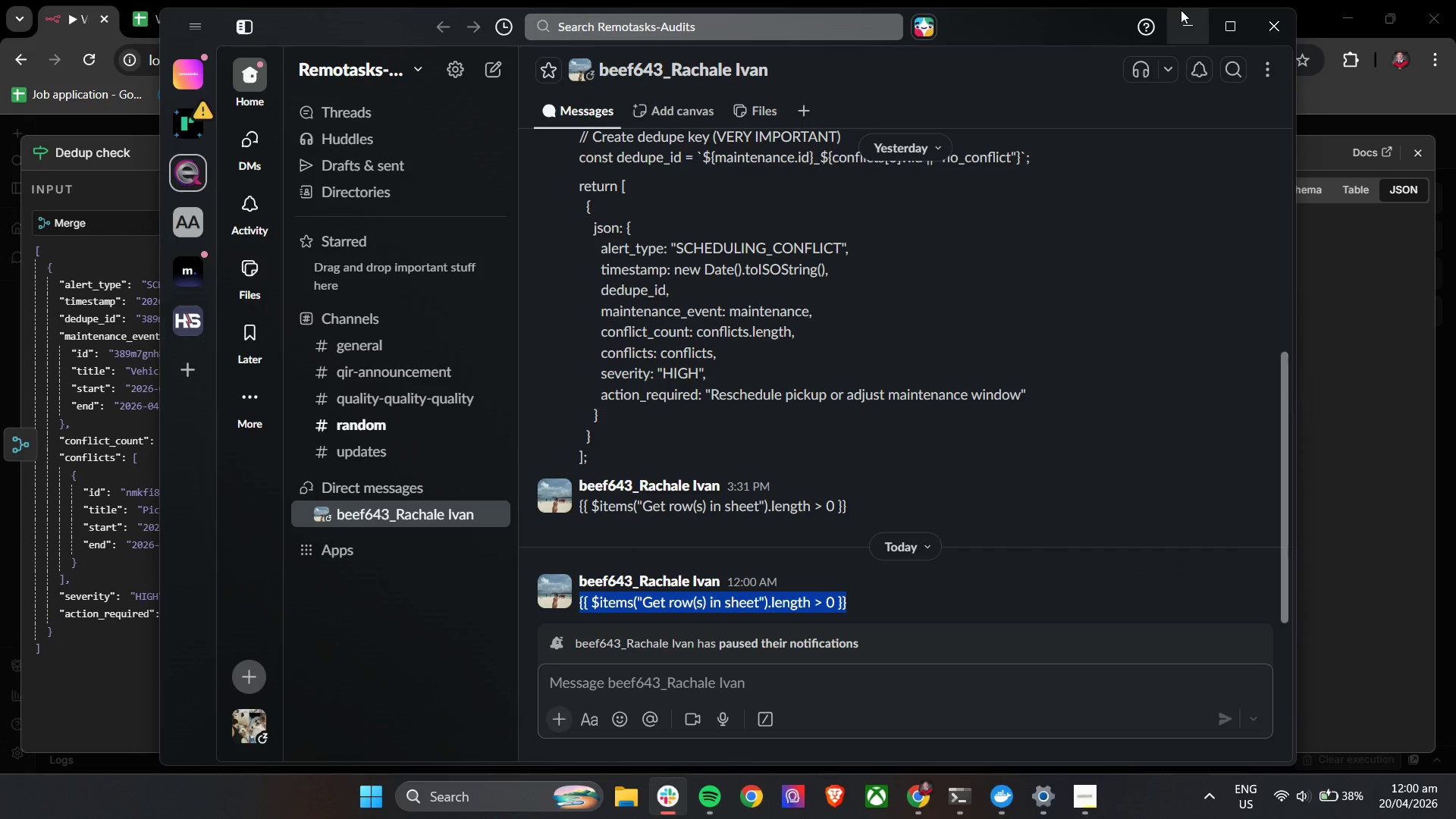 
key(Control+C)
 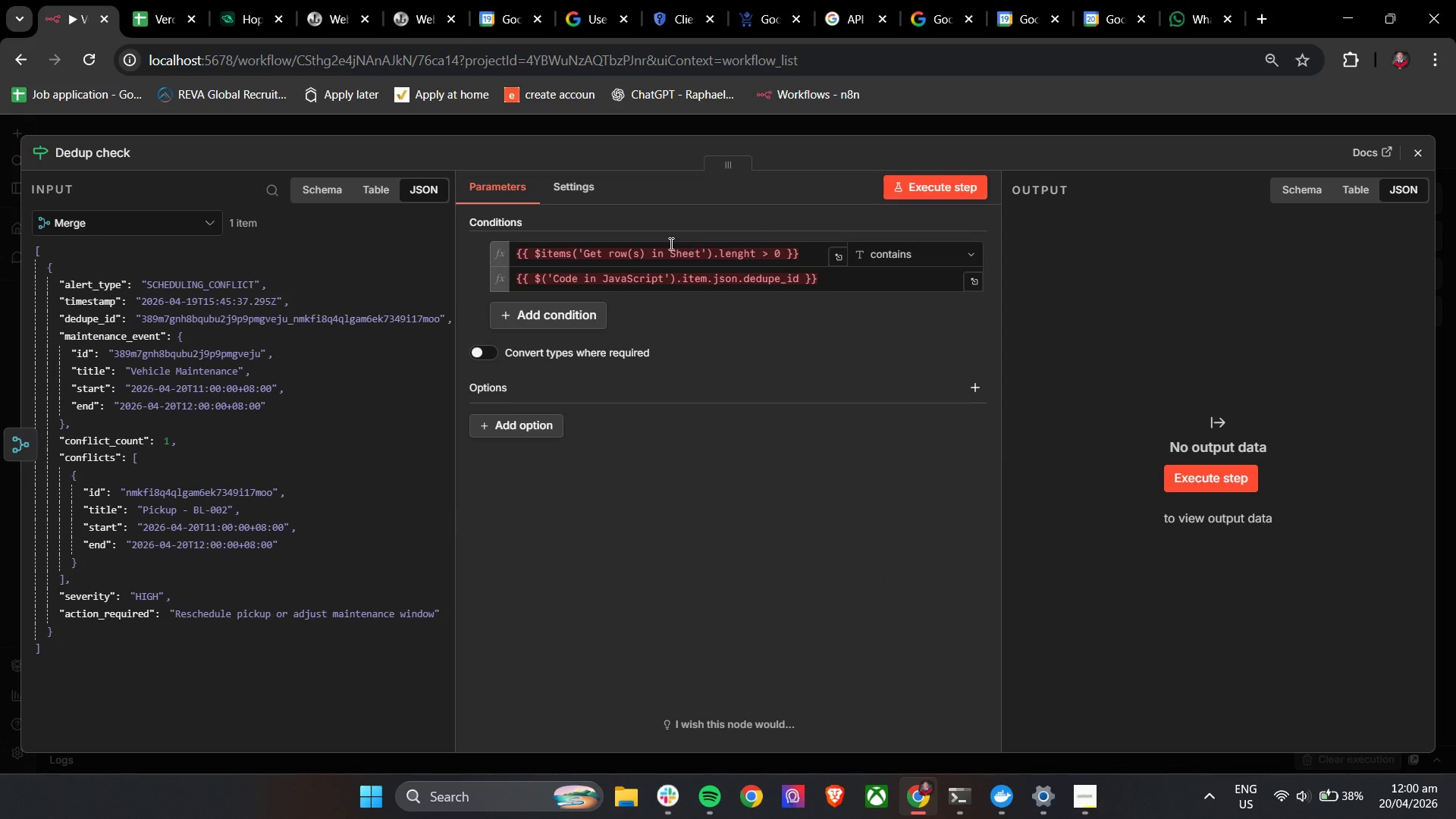 
left_click([670, 256])
 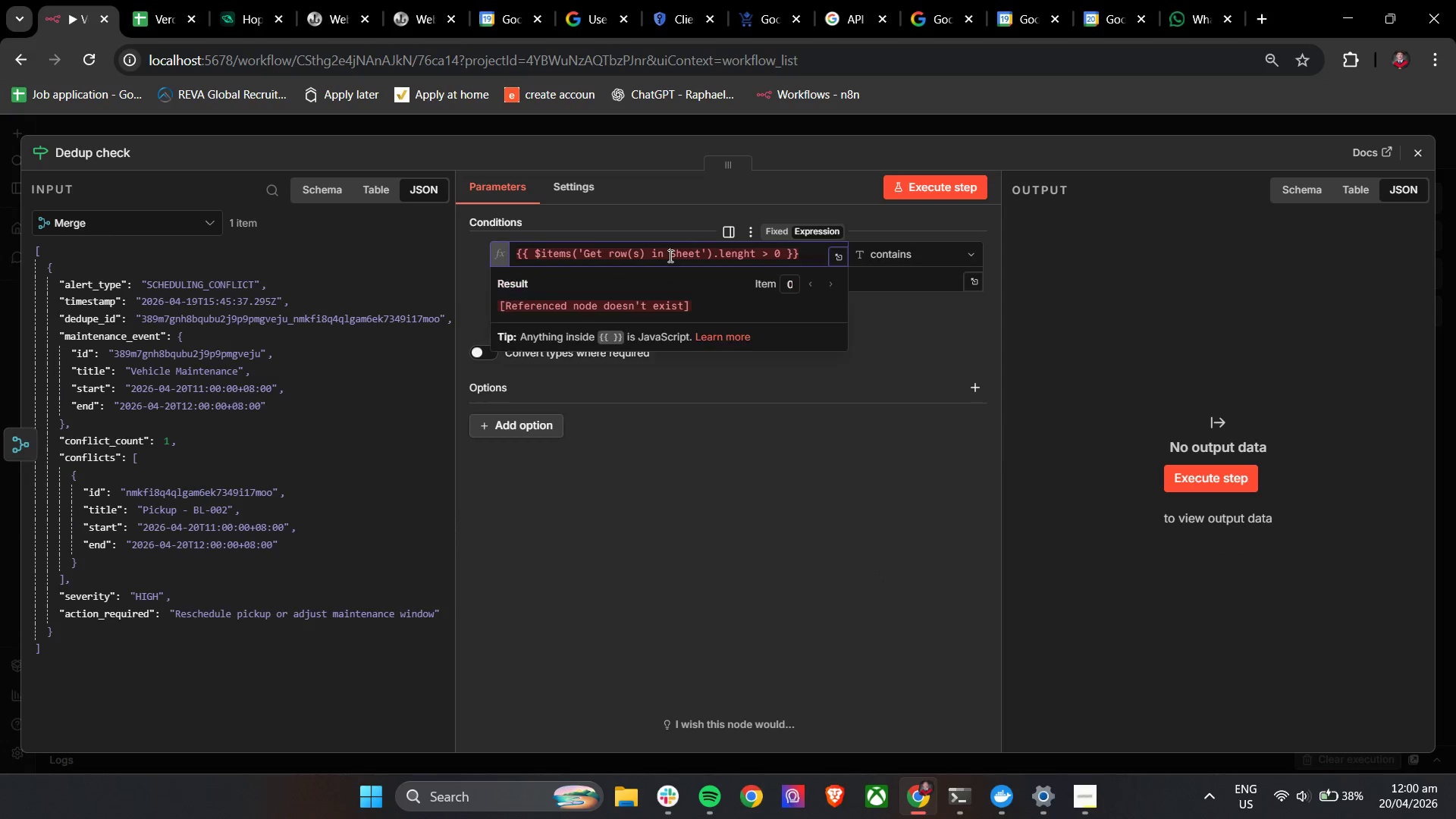 
double_click([669, 256])
 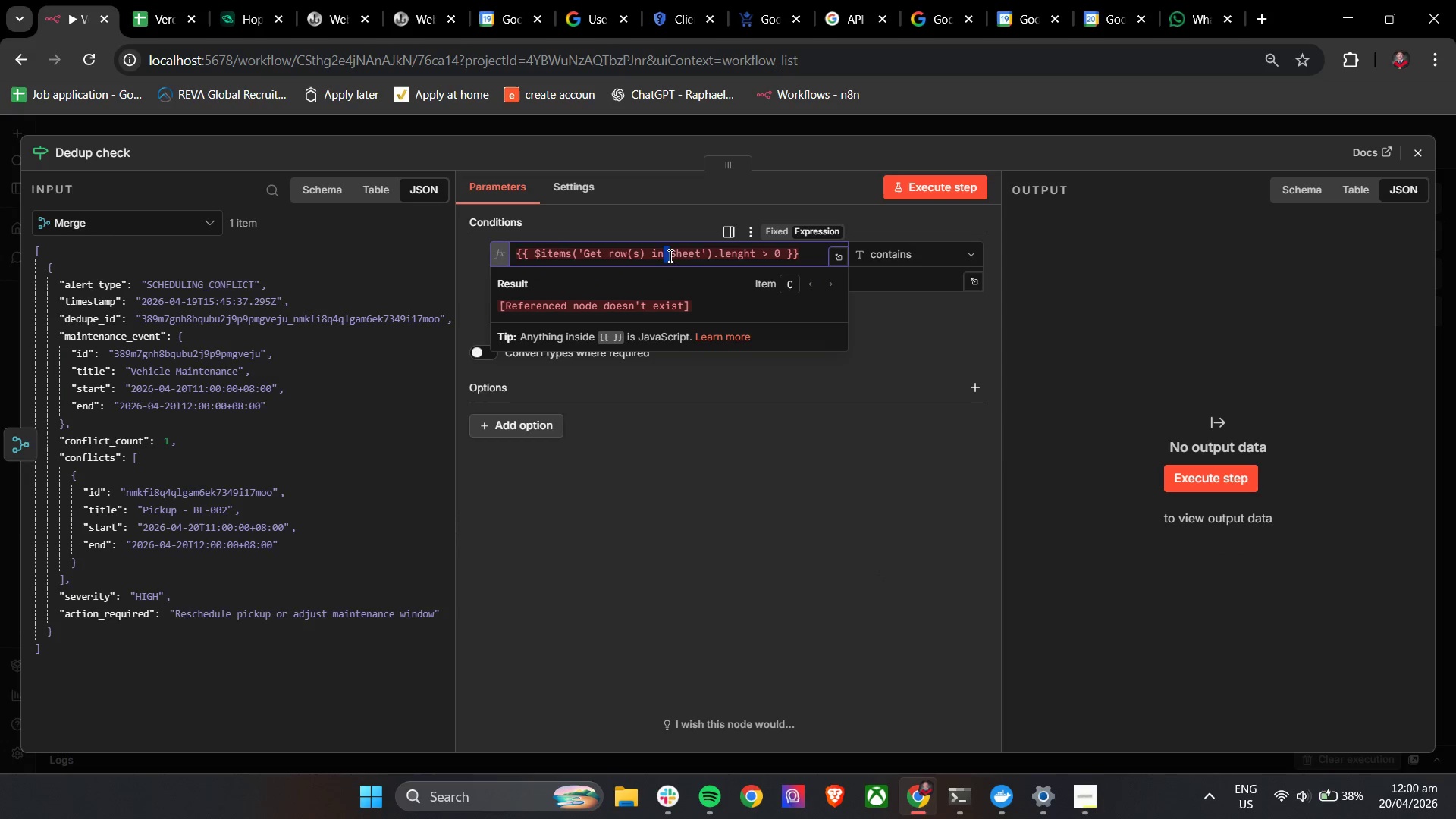 
key(Control+A)
 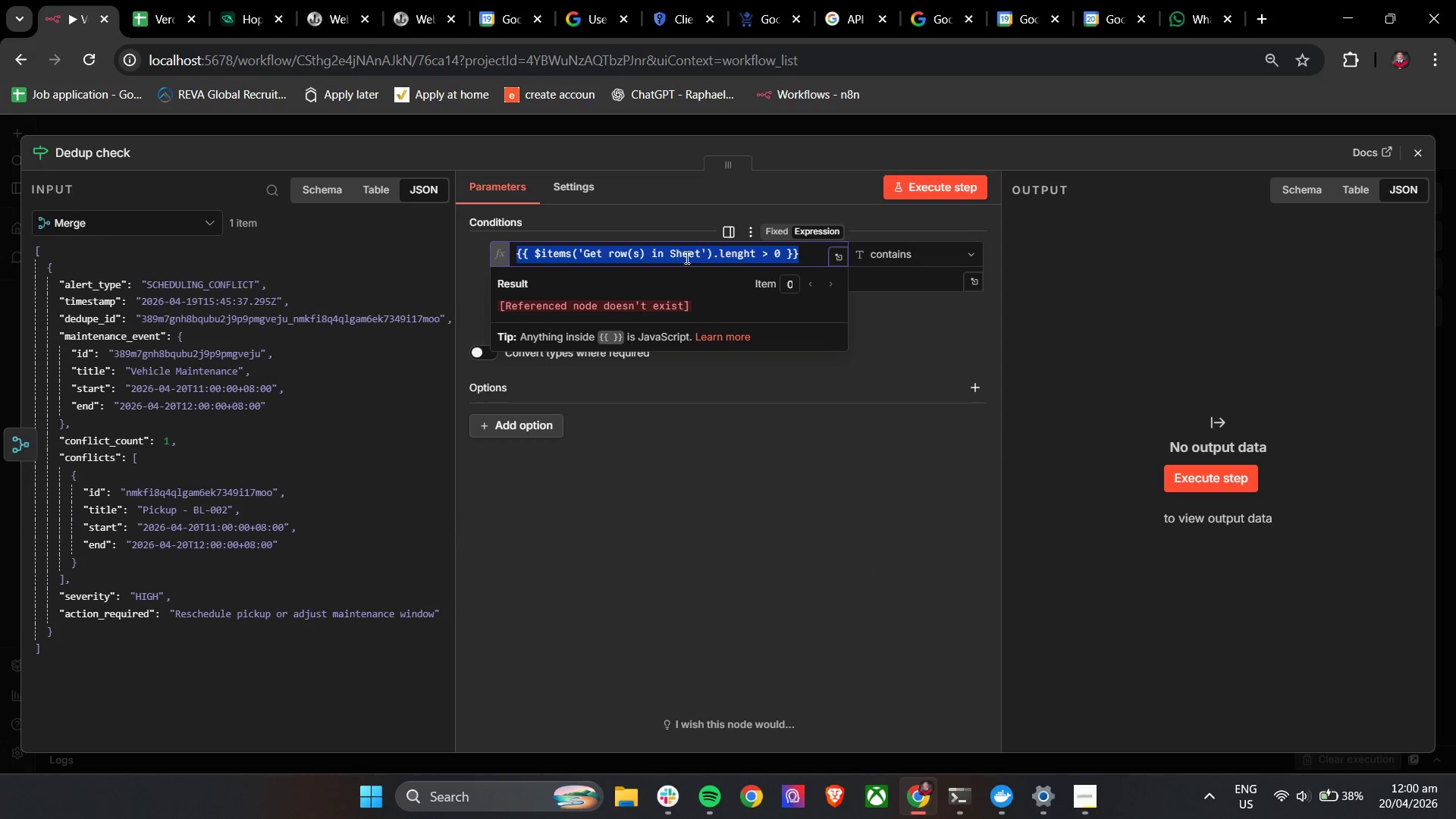 
key(Control+V)
 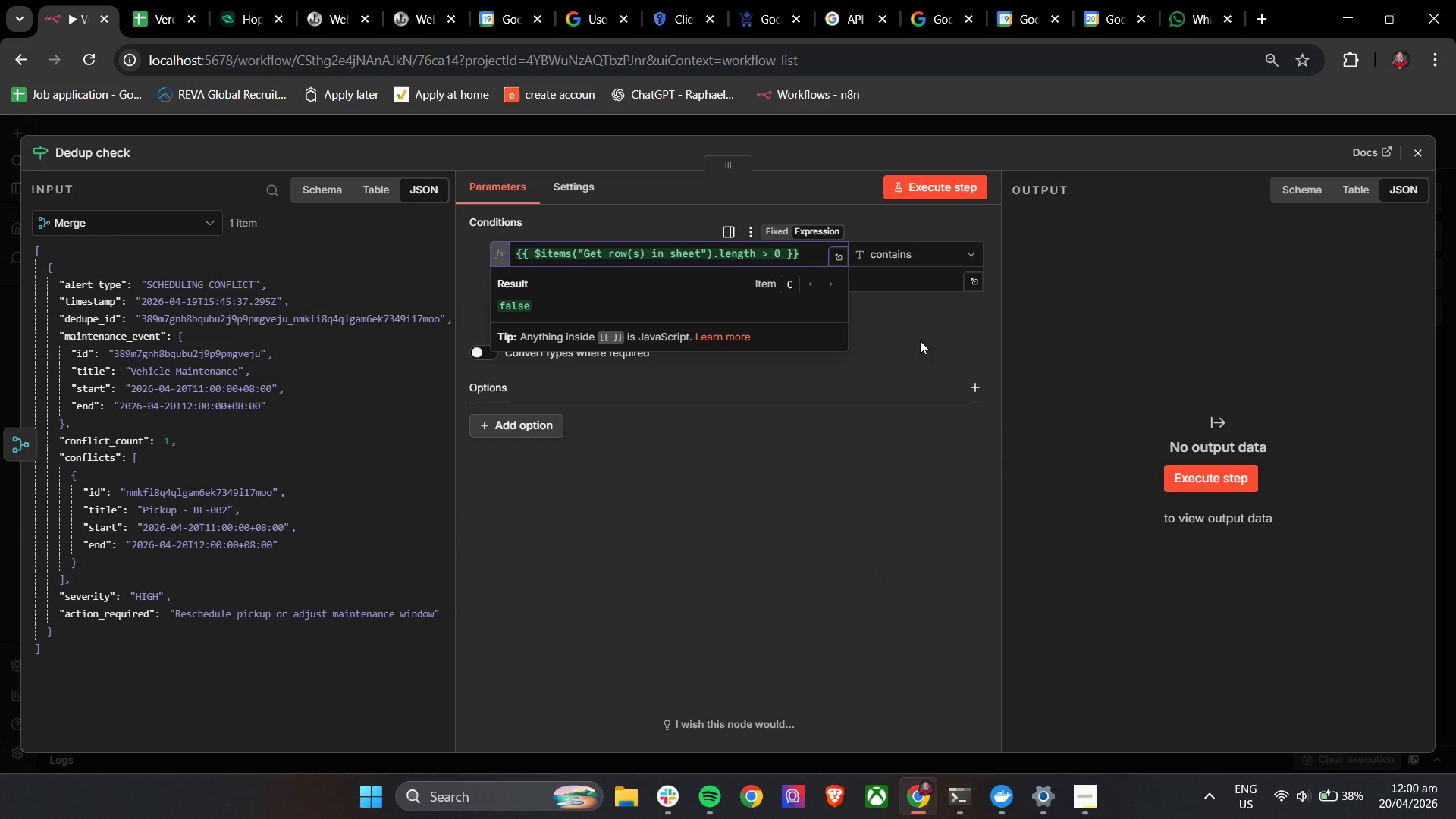 
left_click([920, 340])
 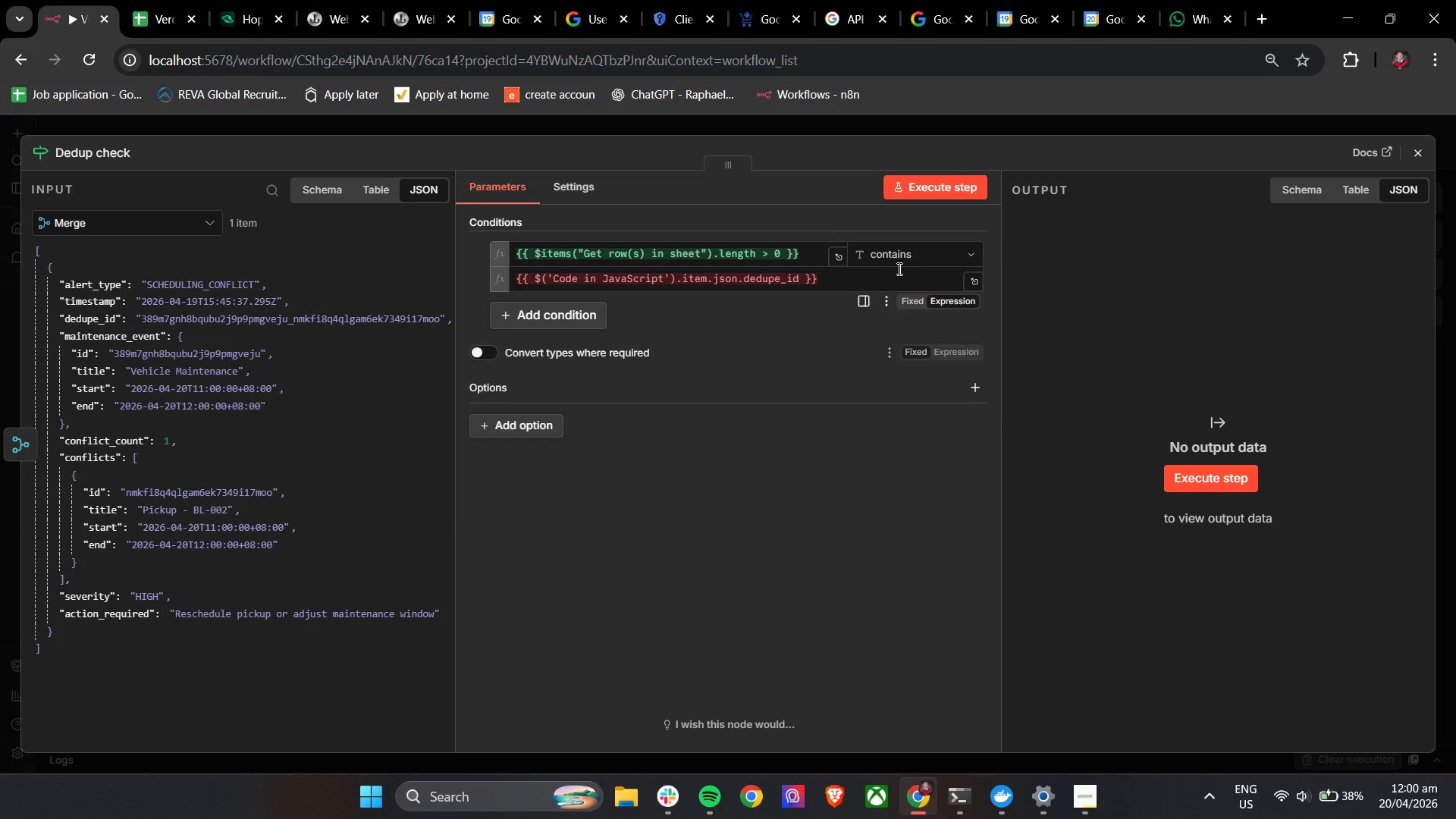 
left_click([893, 249])
 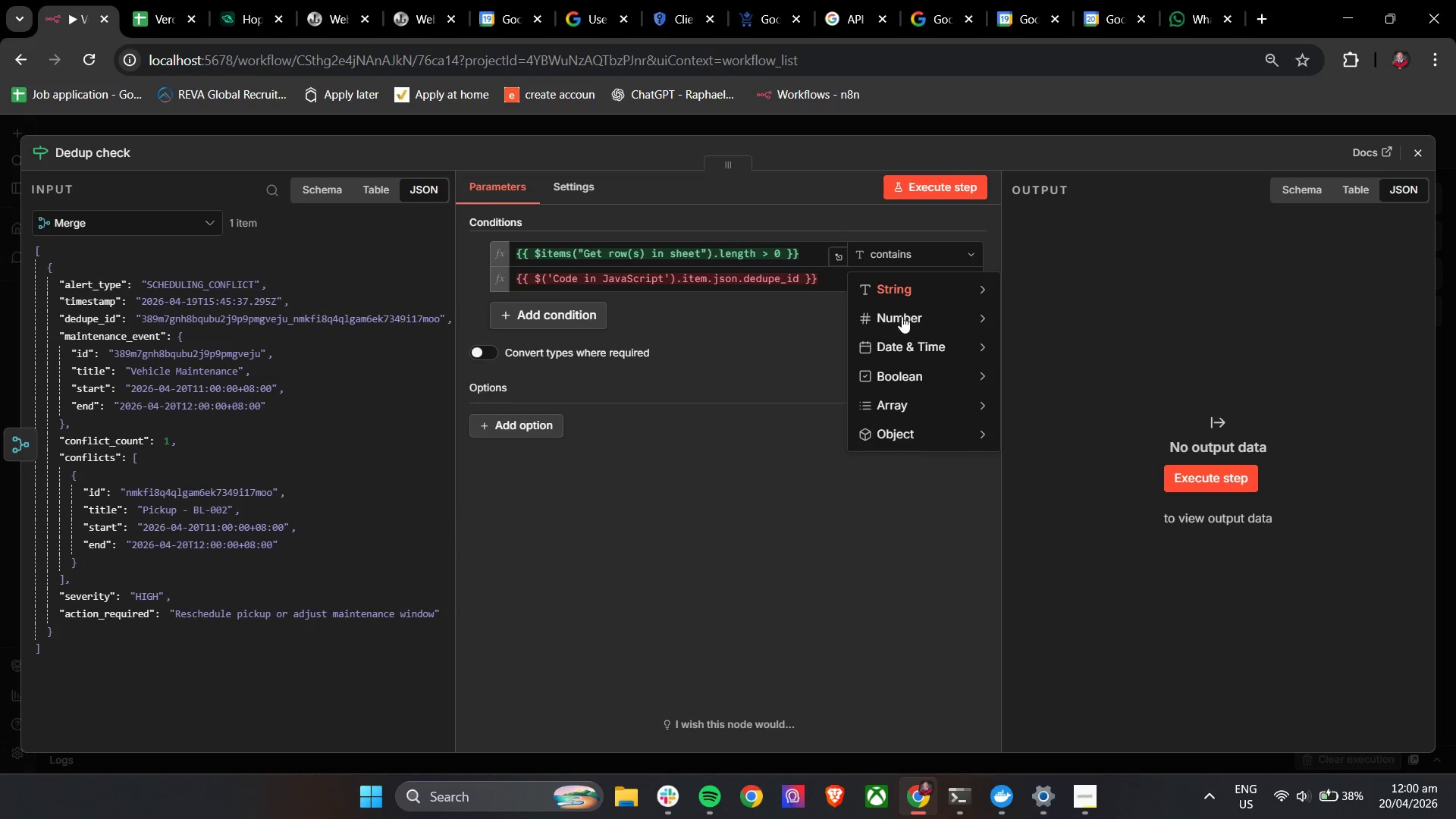 
left_click([897, 382])
 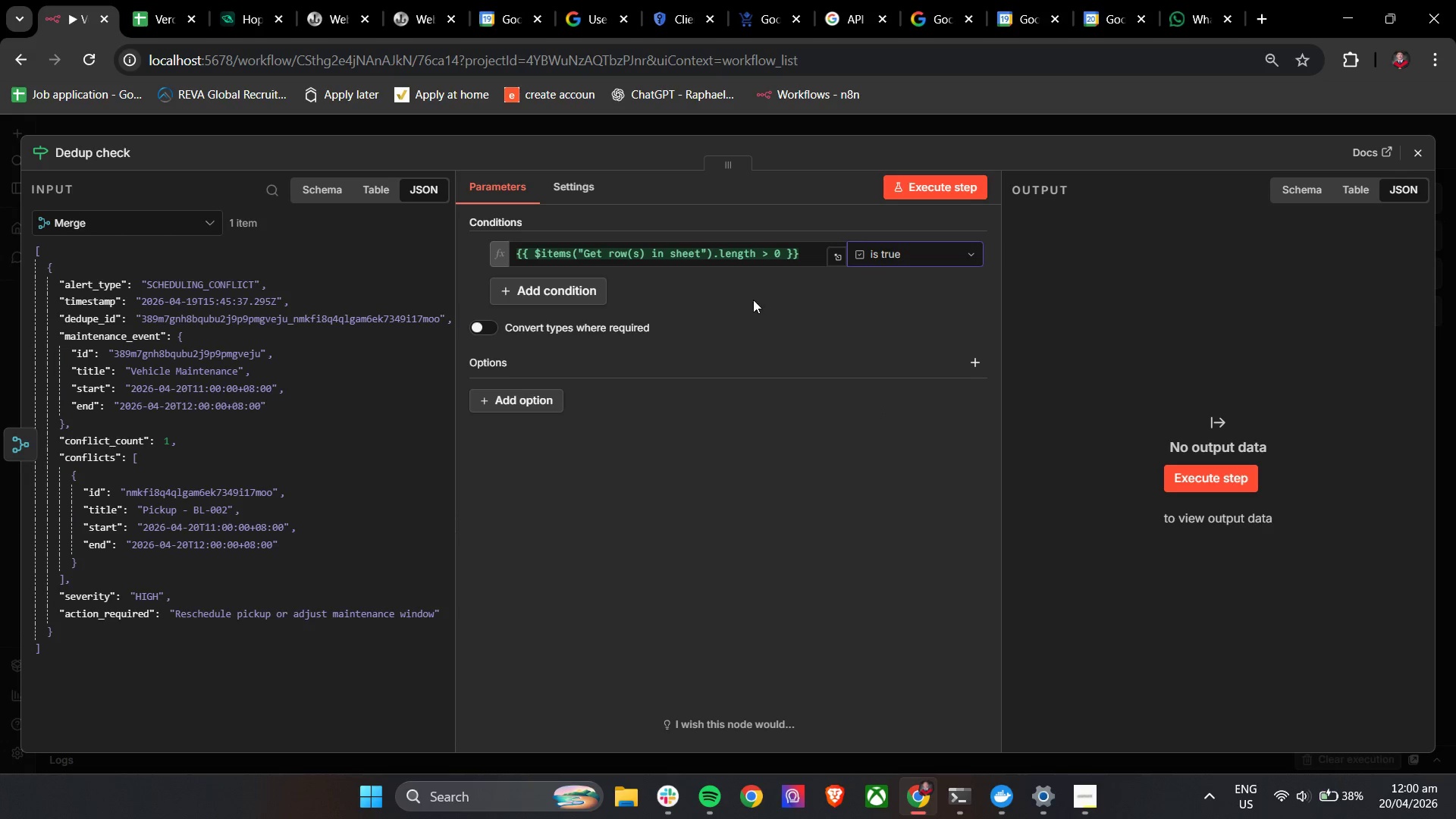 
left_click([933, 190])
 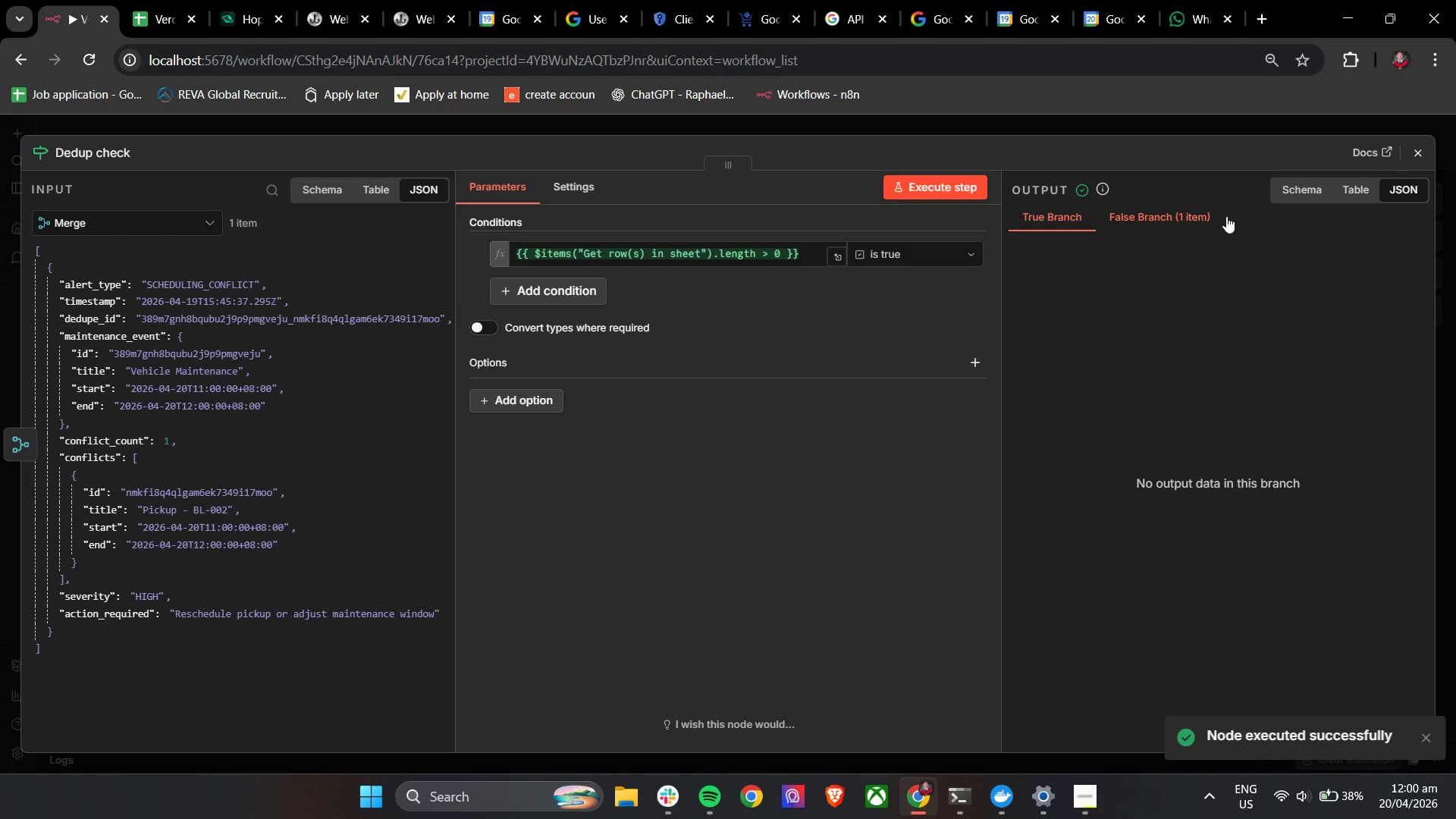 
left_click([1202, 219])
 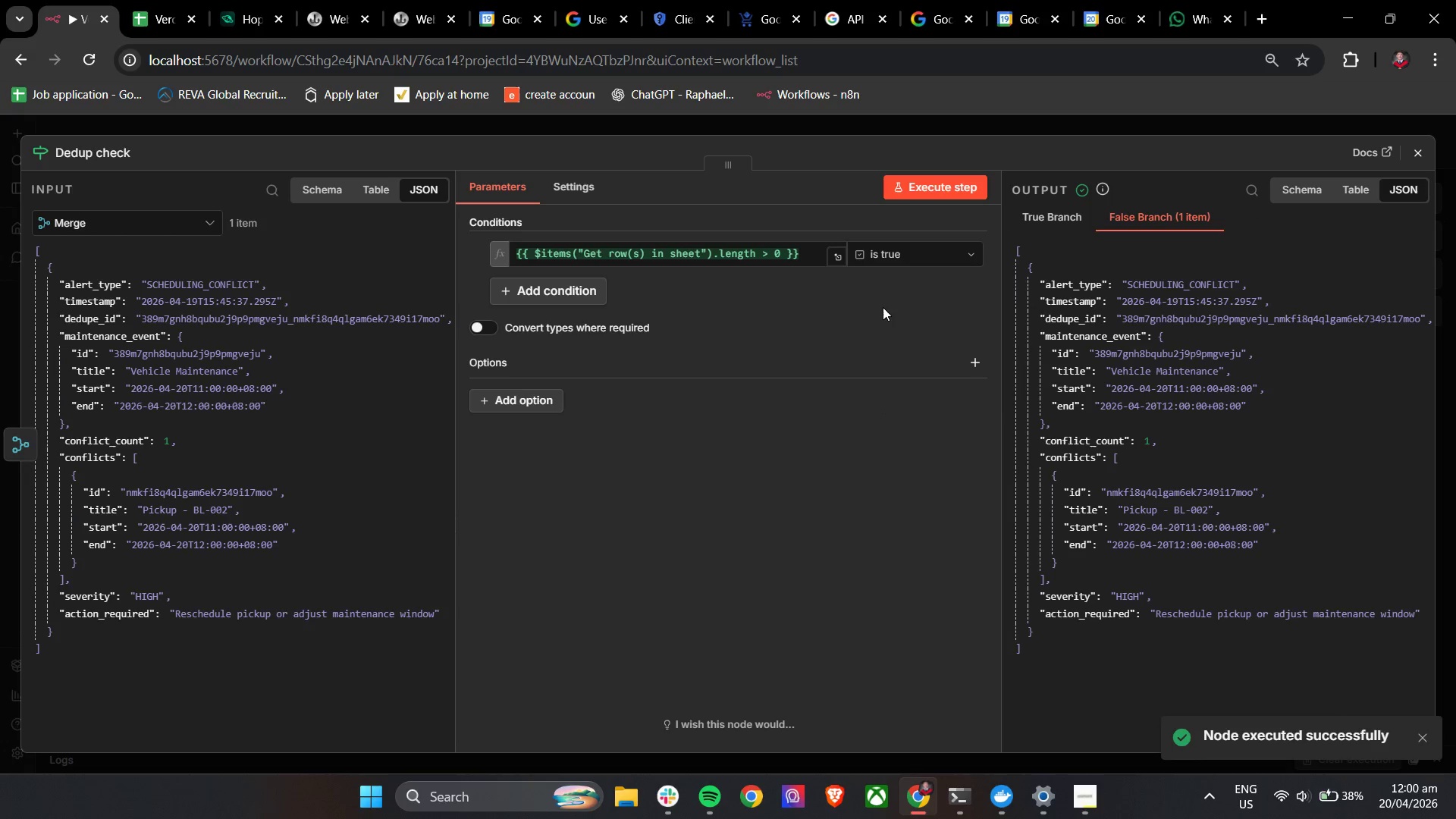 
left_click([838, 307])
 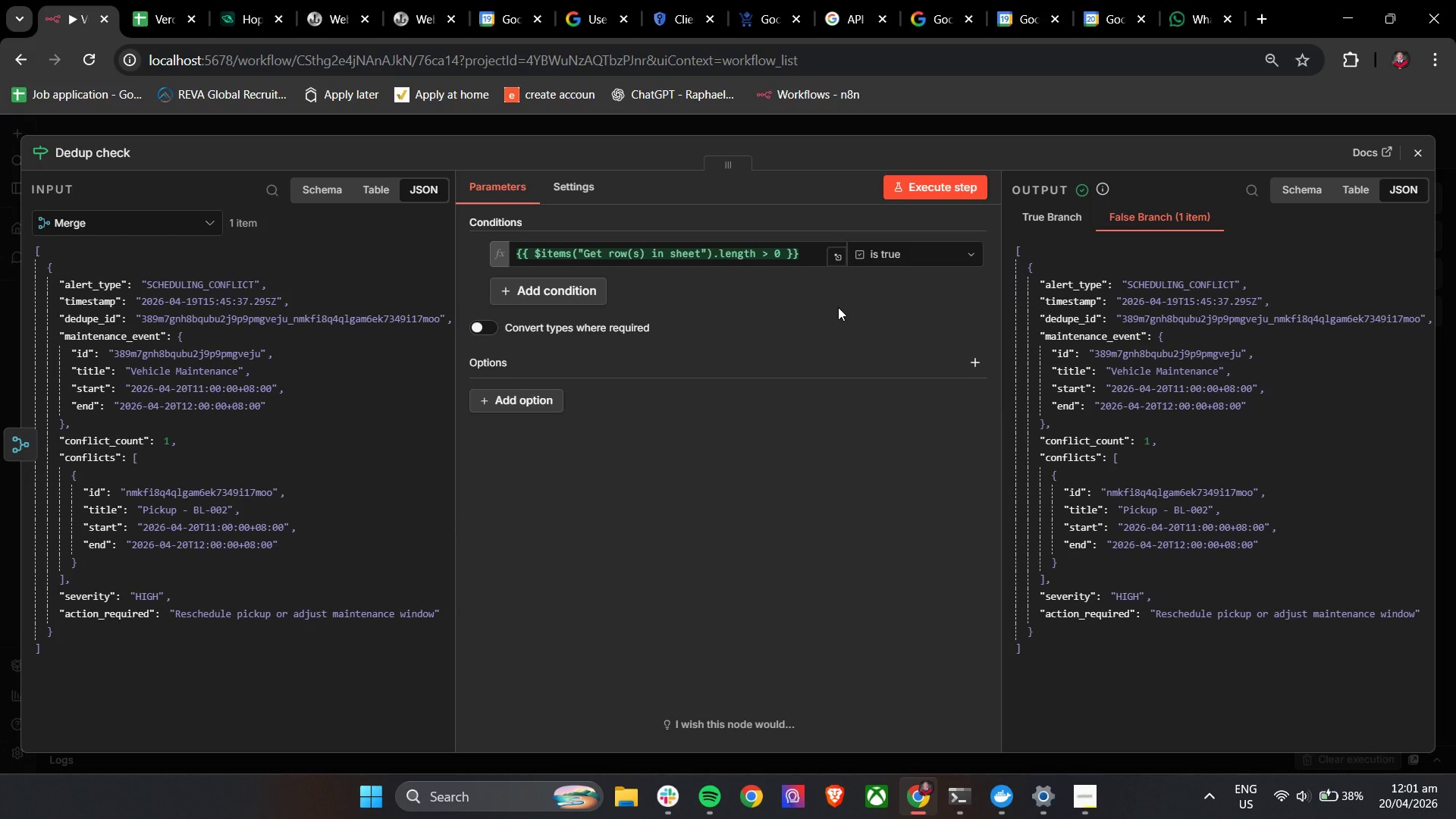 
wait(20.52)
 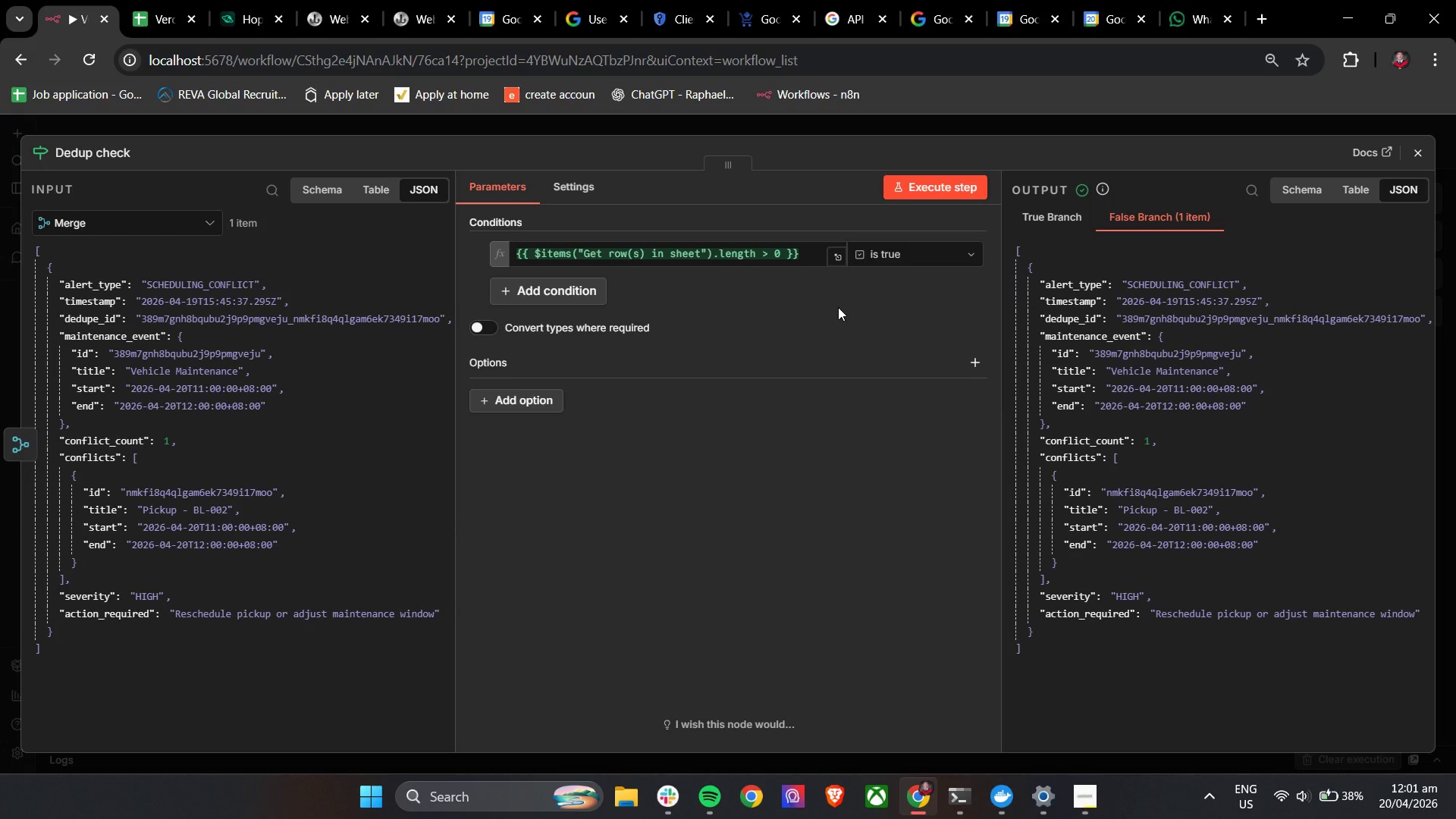 
left_click([1084, 798])